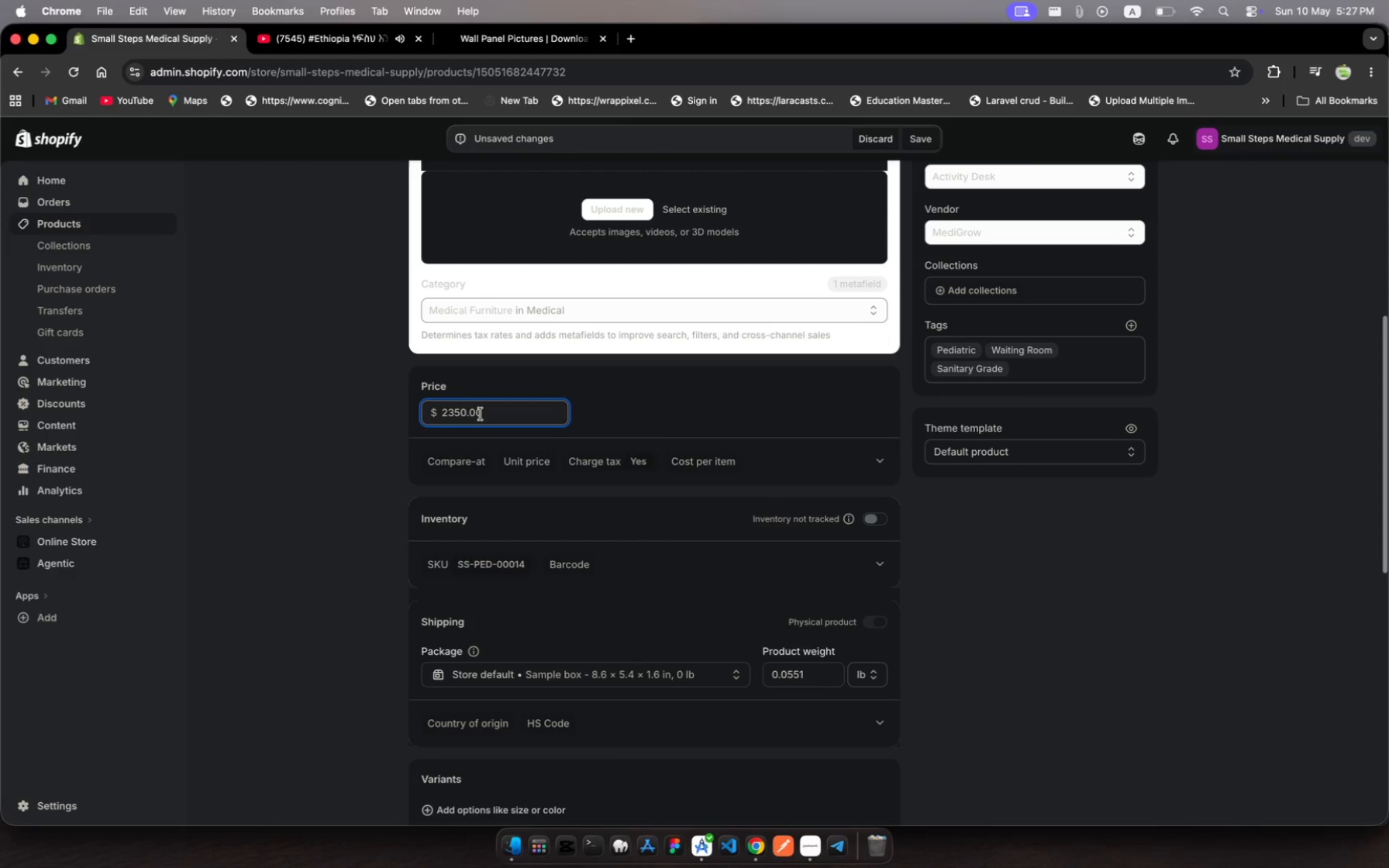 
key(ArrowRight)
 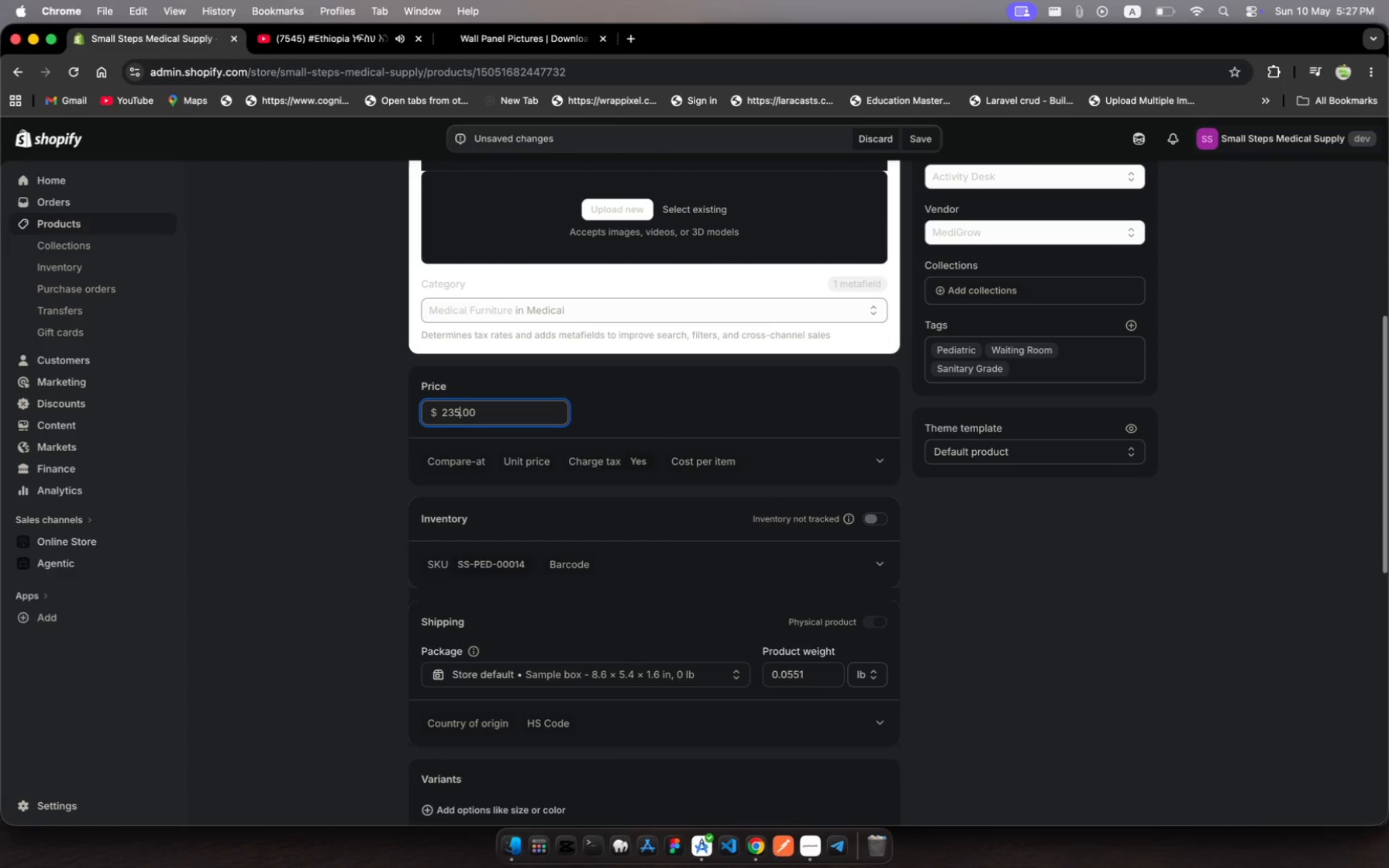 
key(Backspace)
 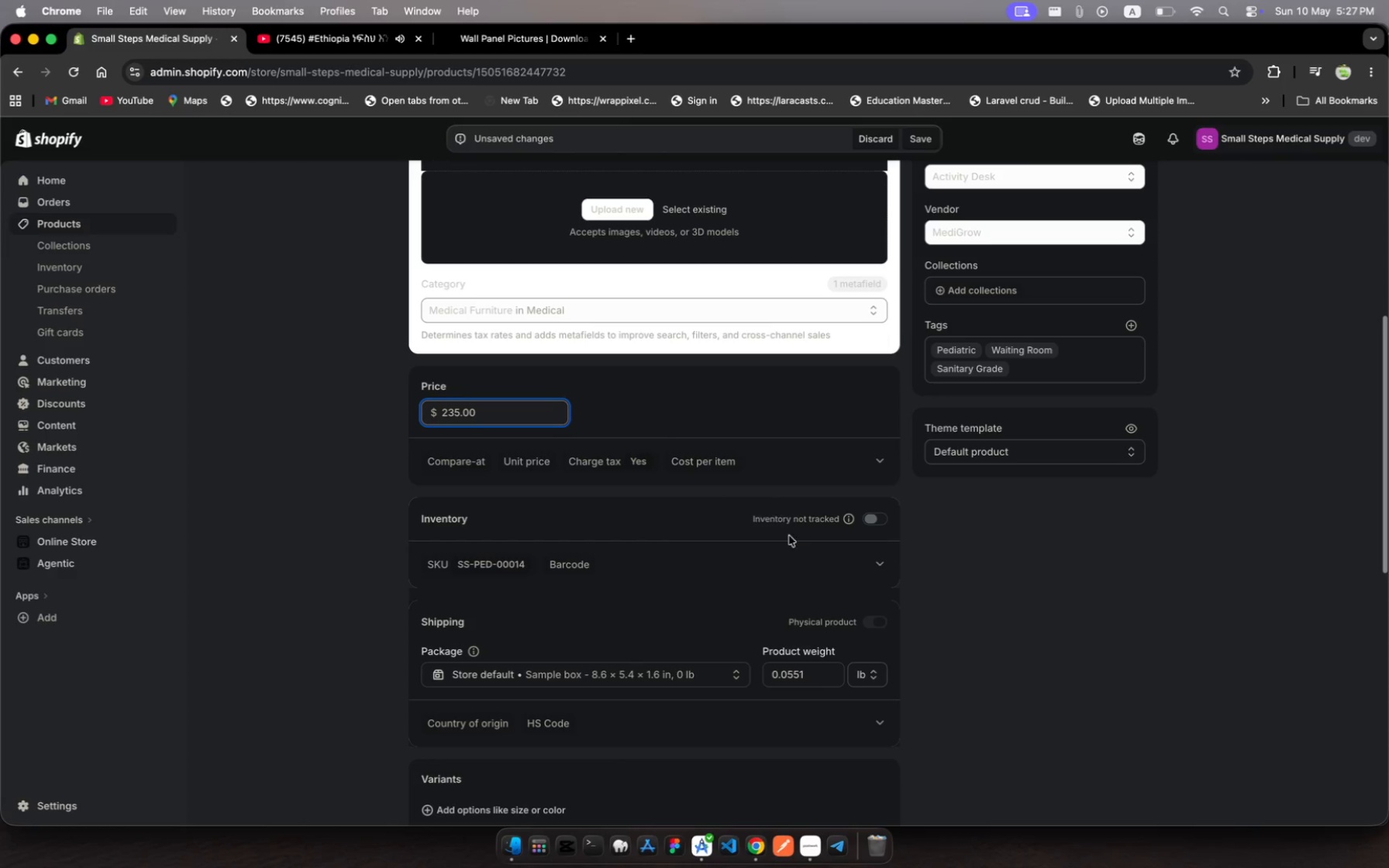 
scroll: coordinate [807, 555], scroll_direction: down, amount: 11.0
 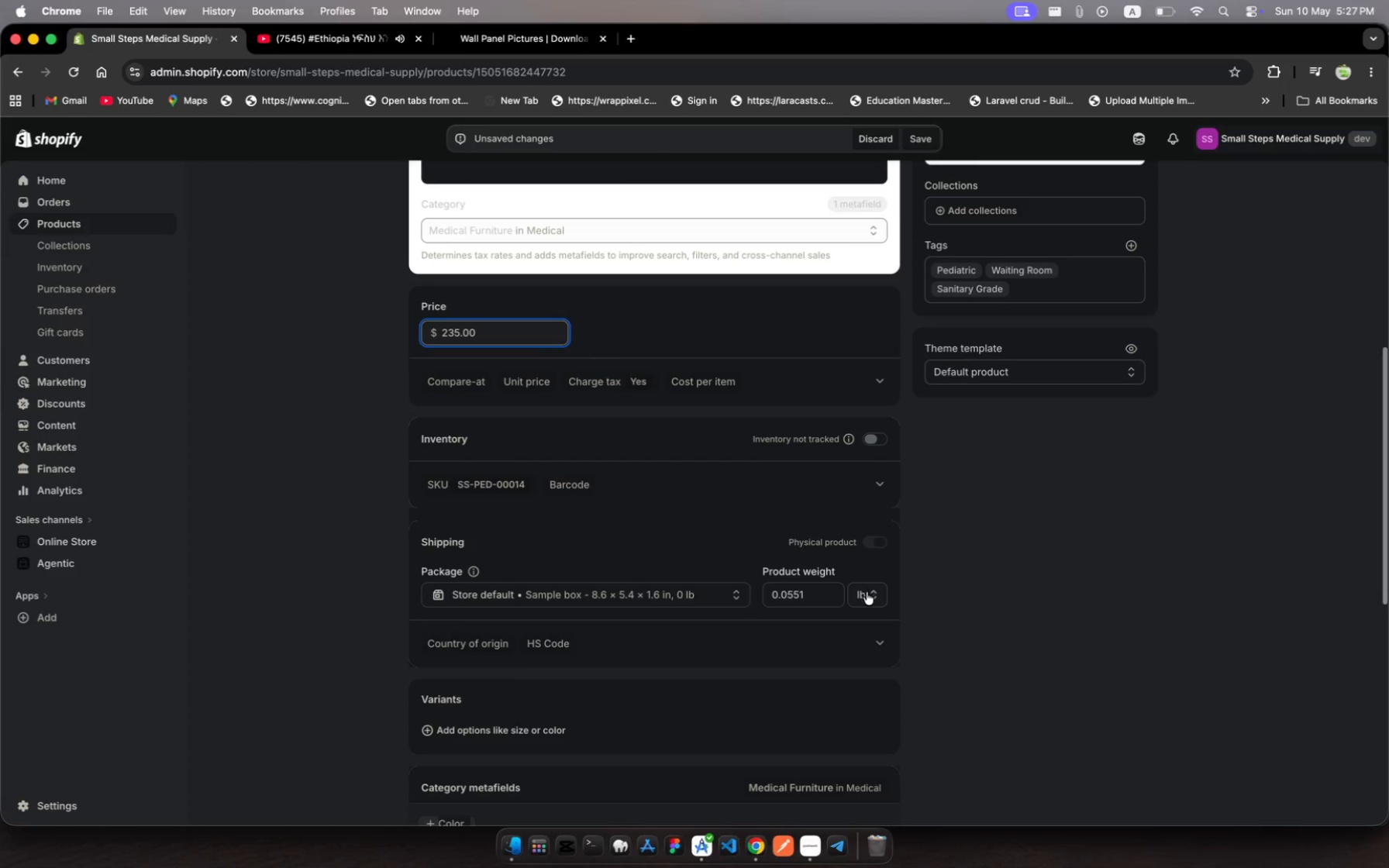 
left_click([870, 600])
 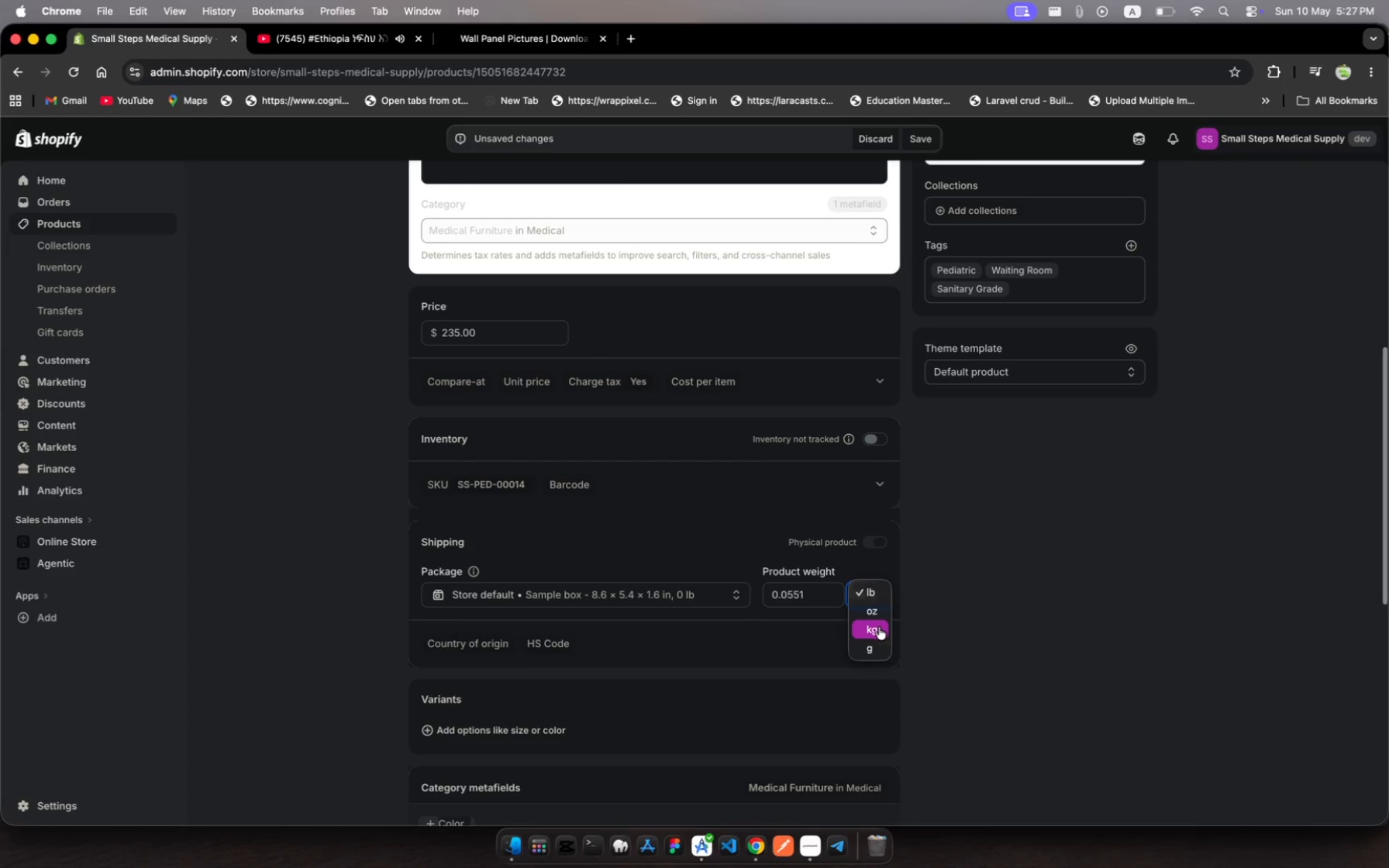 
left_click([879, 629])
 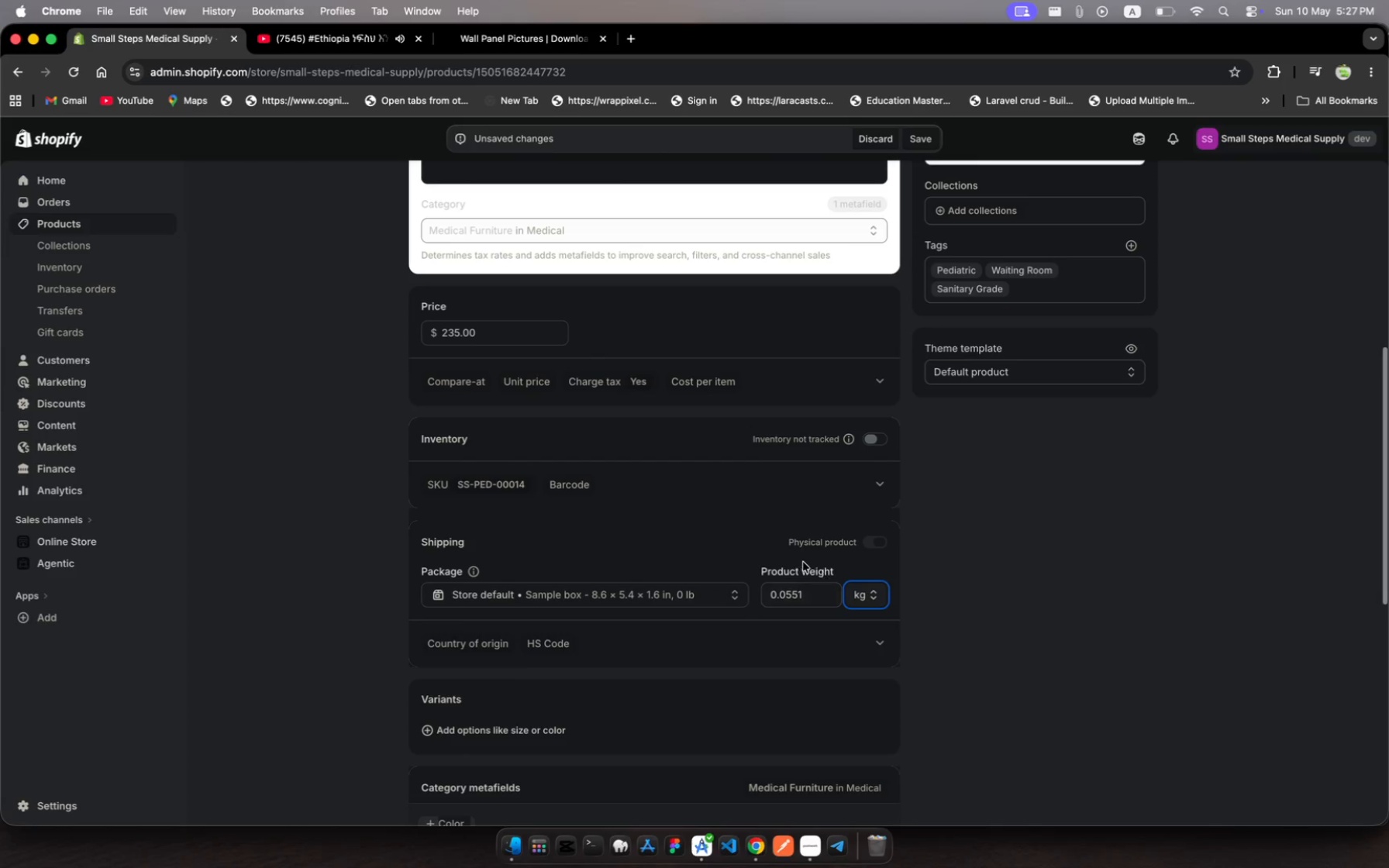 
scroll: coordinate [801, 562], scroll_direction: down, amount: 8.0
 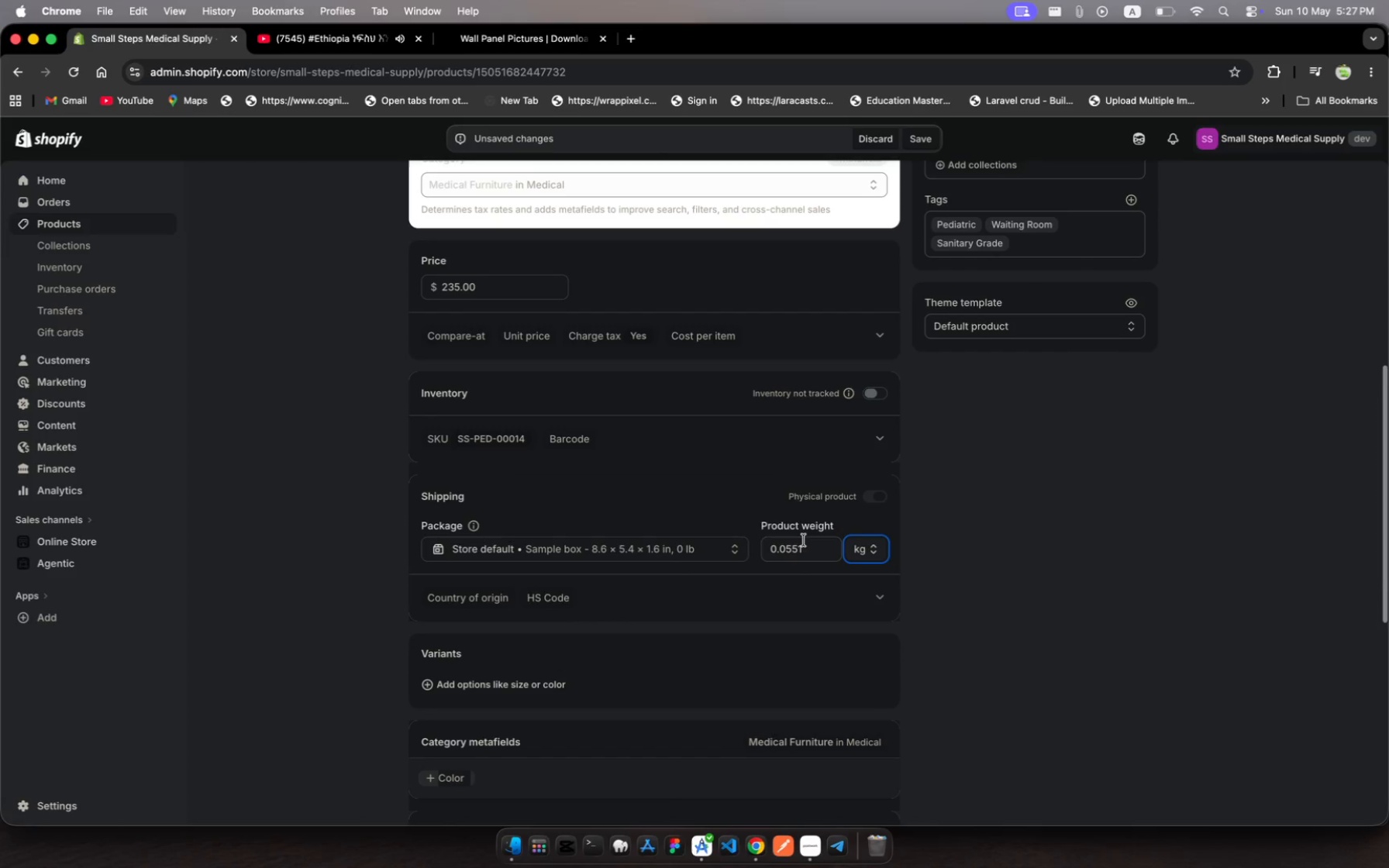 
left_click([814, 543])
 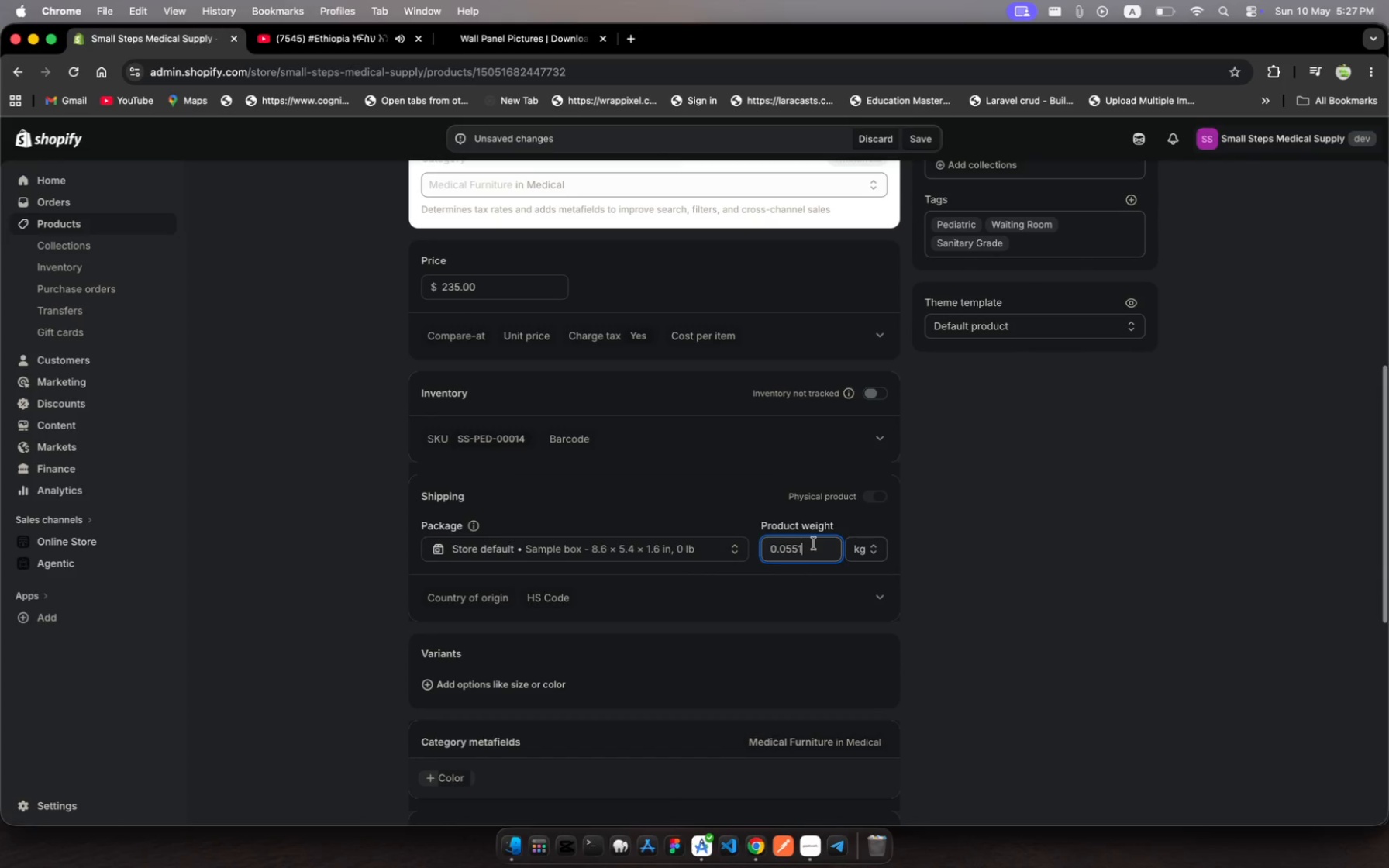 
key(Meta+A)
 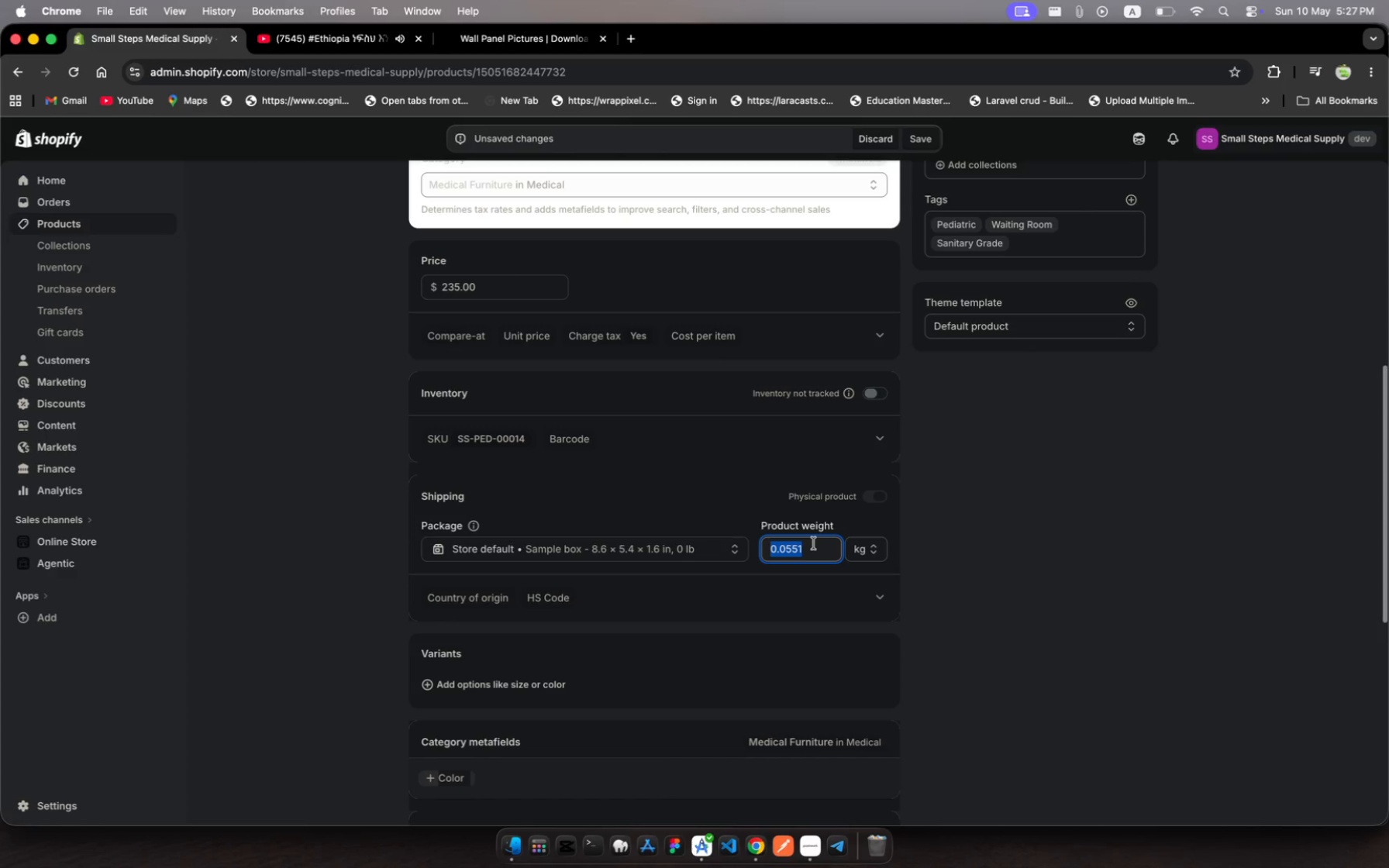 
type(25)
 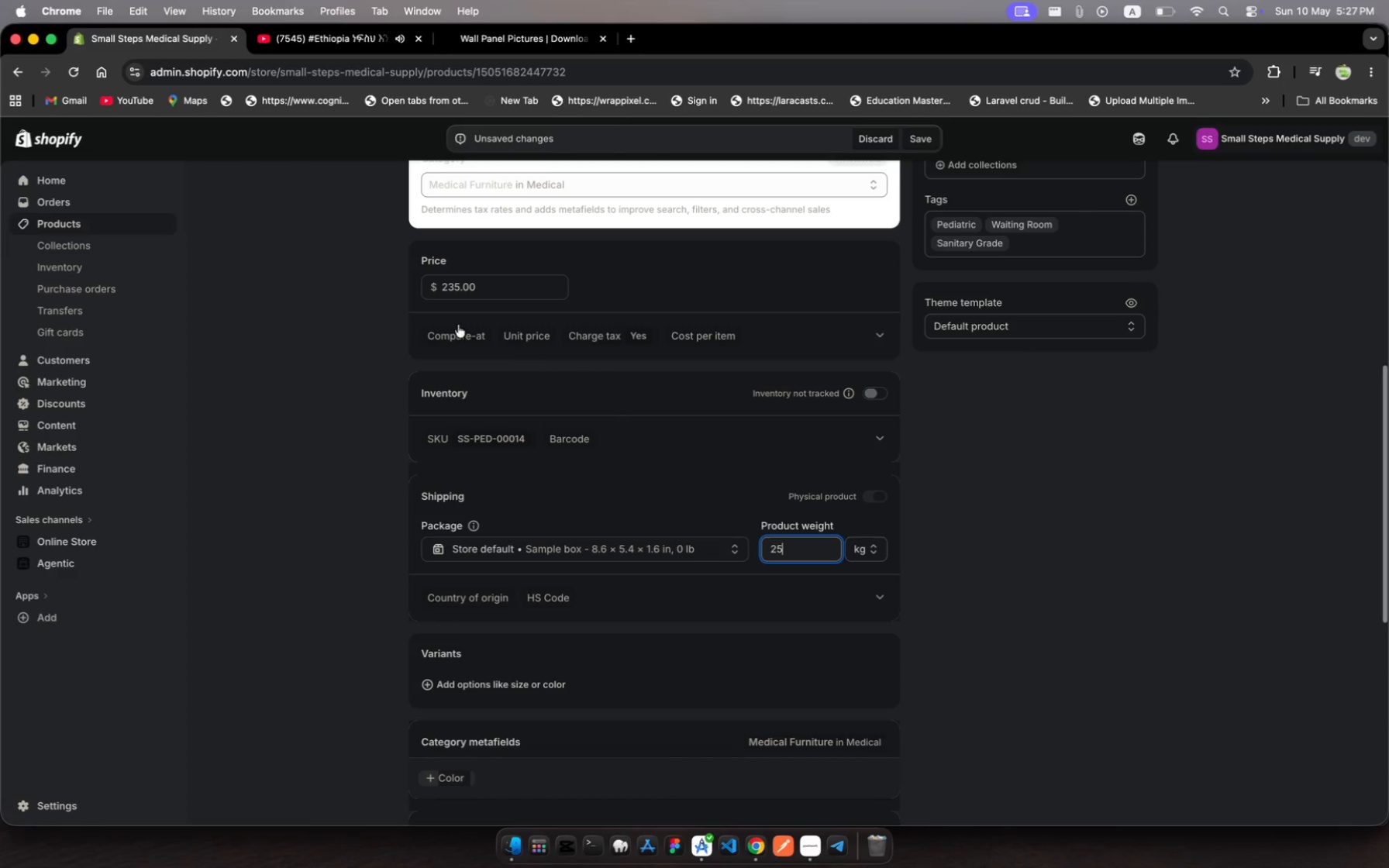 
left_click([456, 336])
 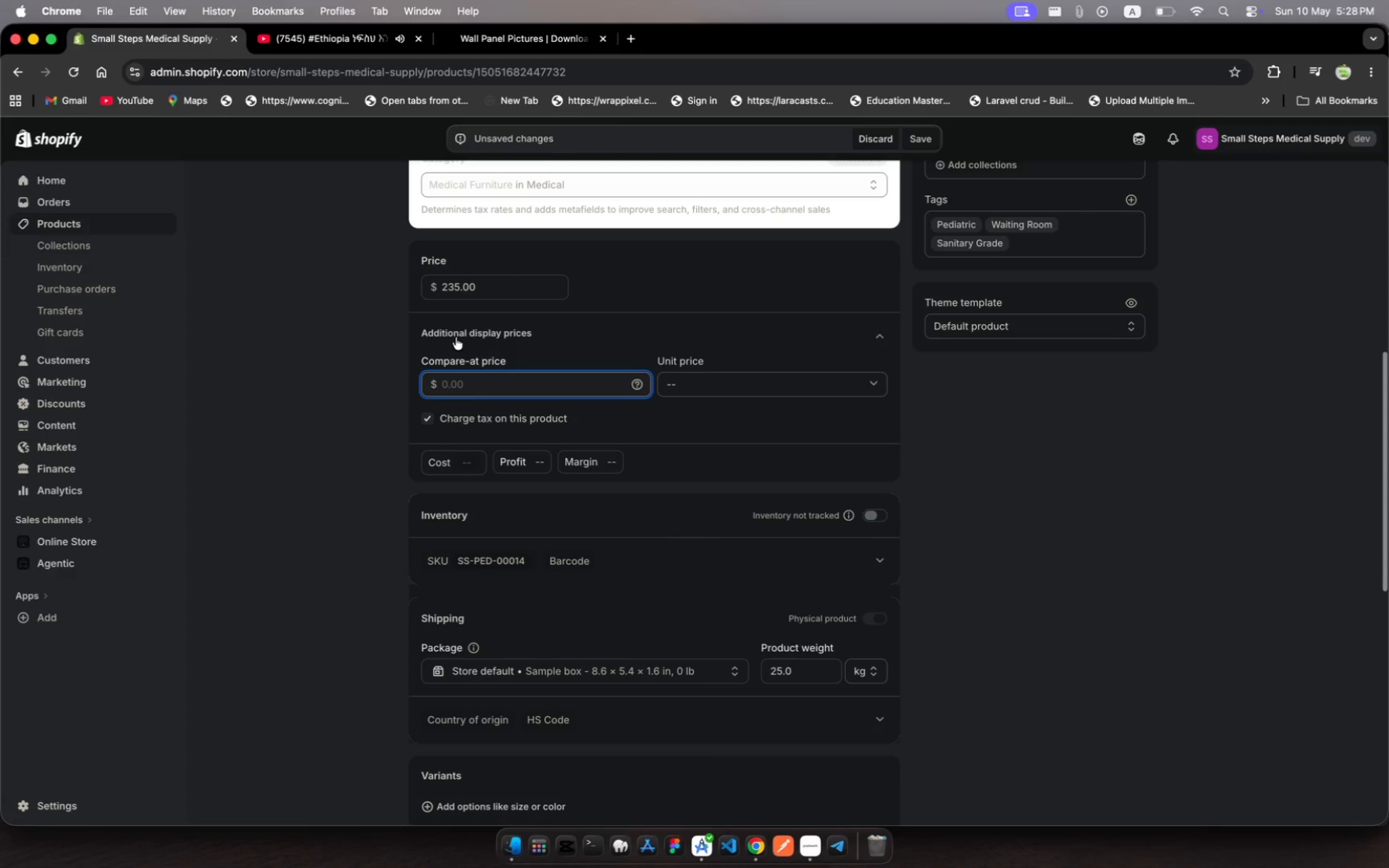 
wait(5.62)
 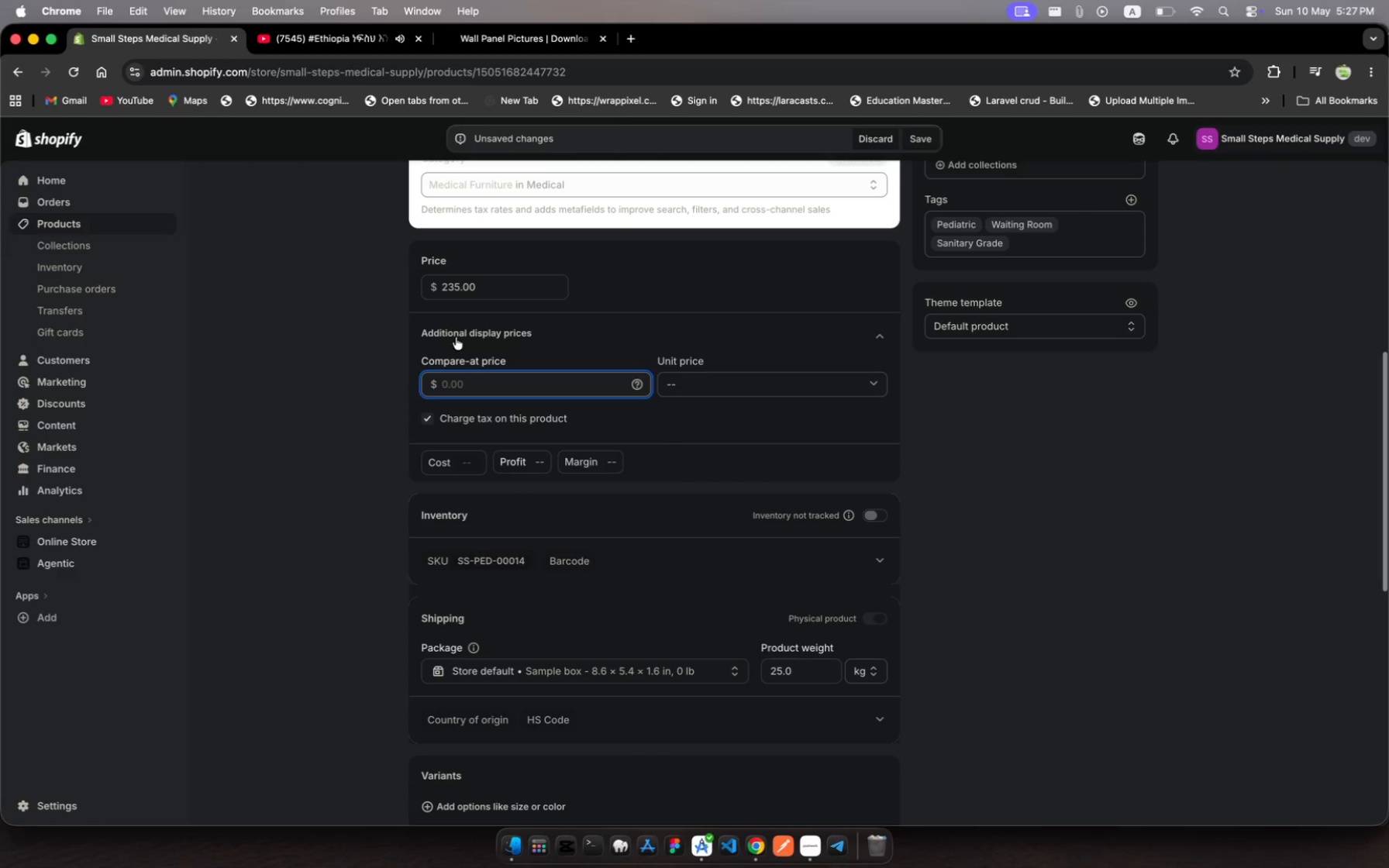 
type(270)
 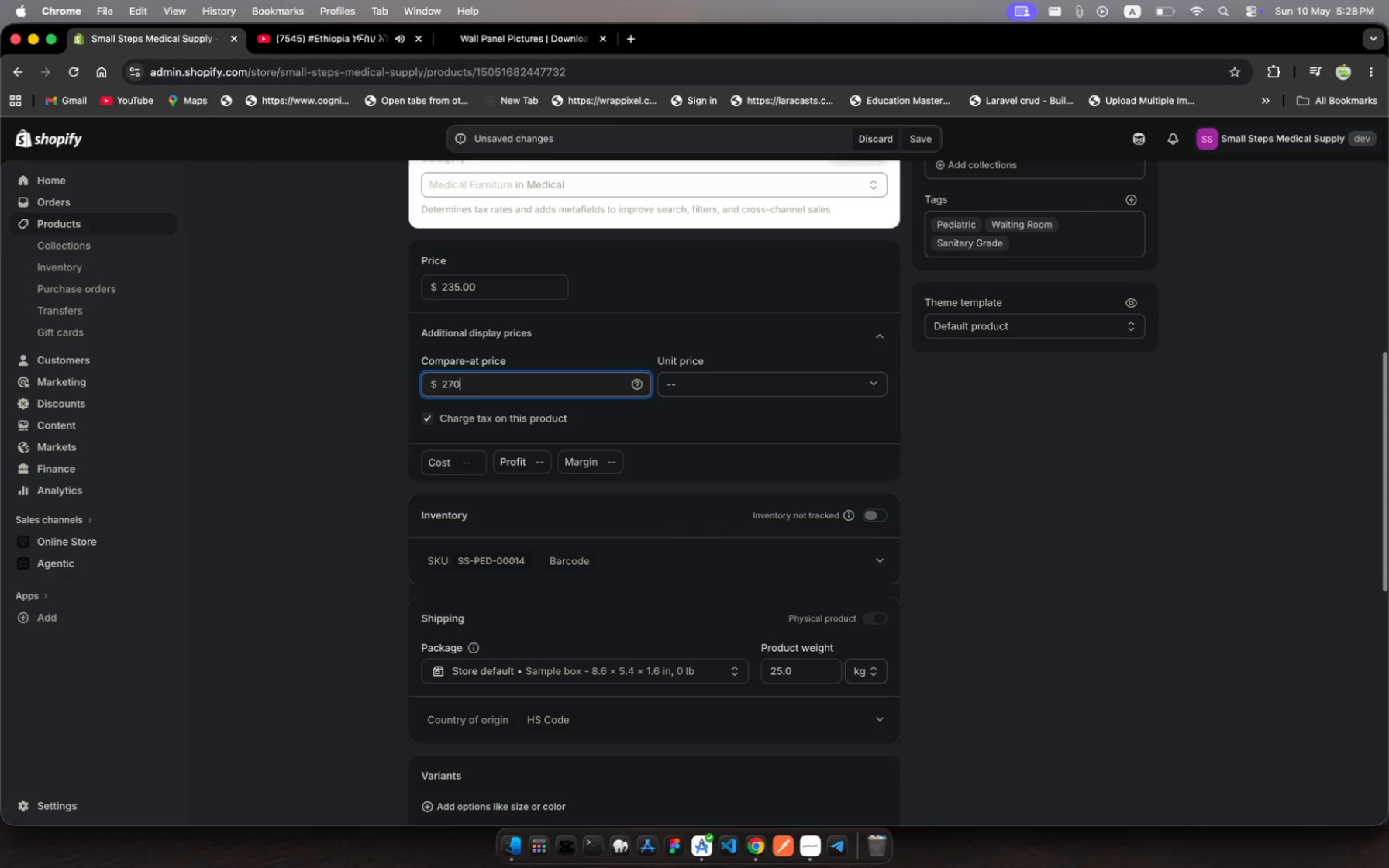 
wait(6.49)
 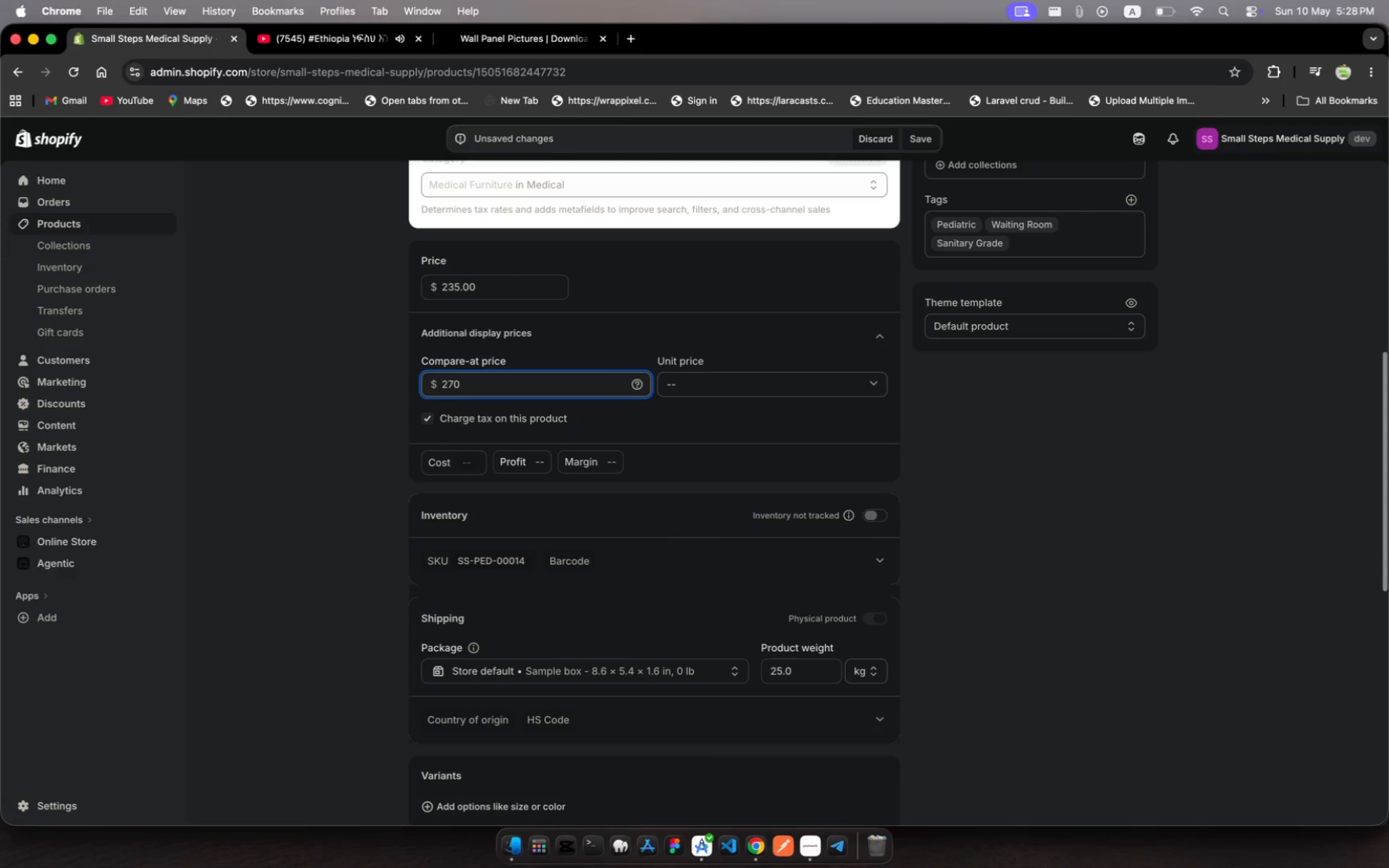 
scroll: coordinate [711, 269], scroll_direction: up, amount: 40.0
 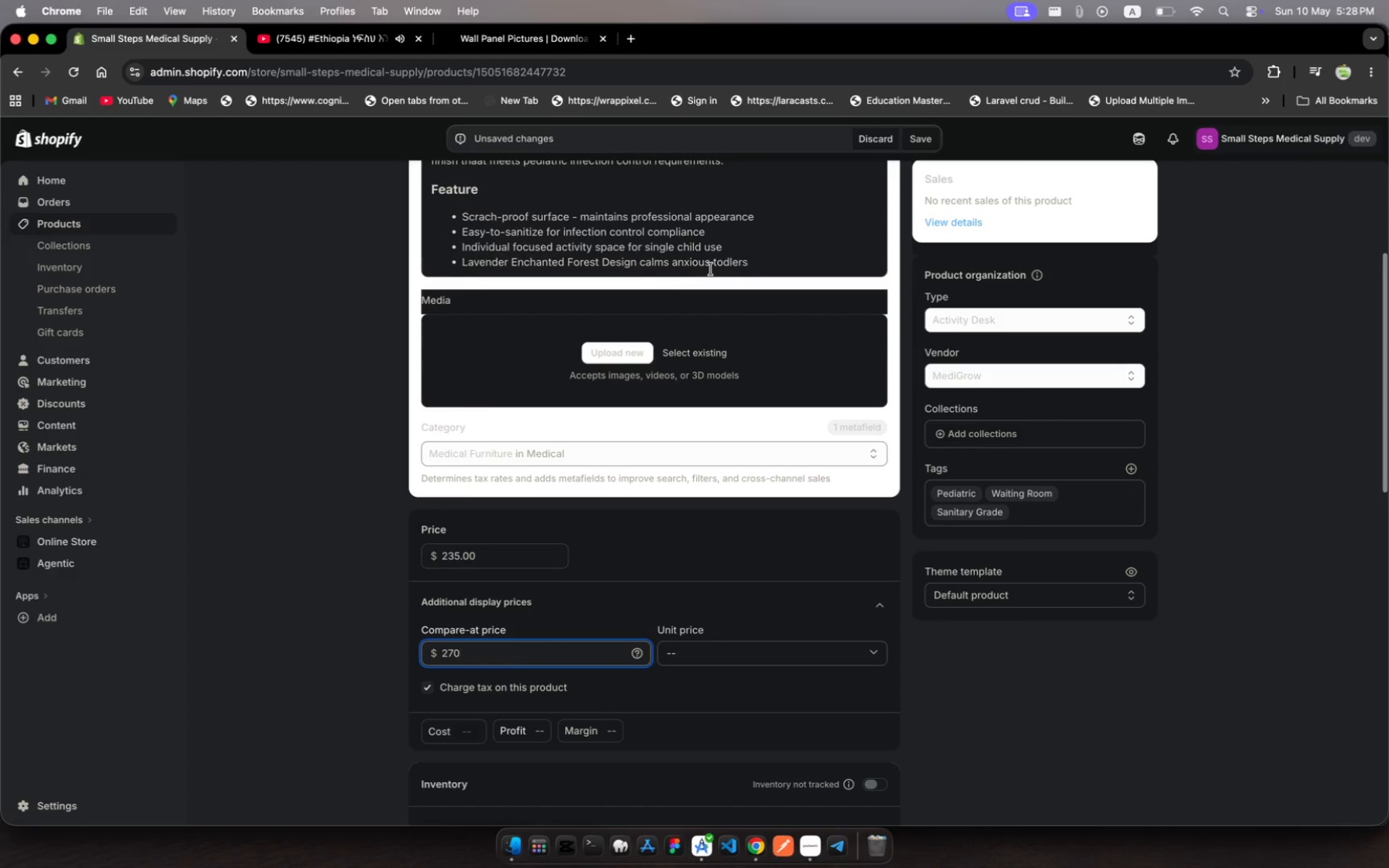 
scroll: coordinate [711, 269], scroll_direction: down, amount: 12.0
 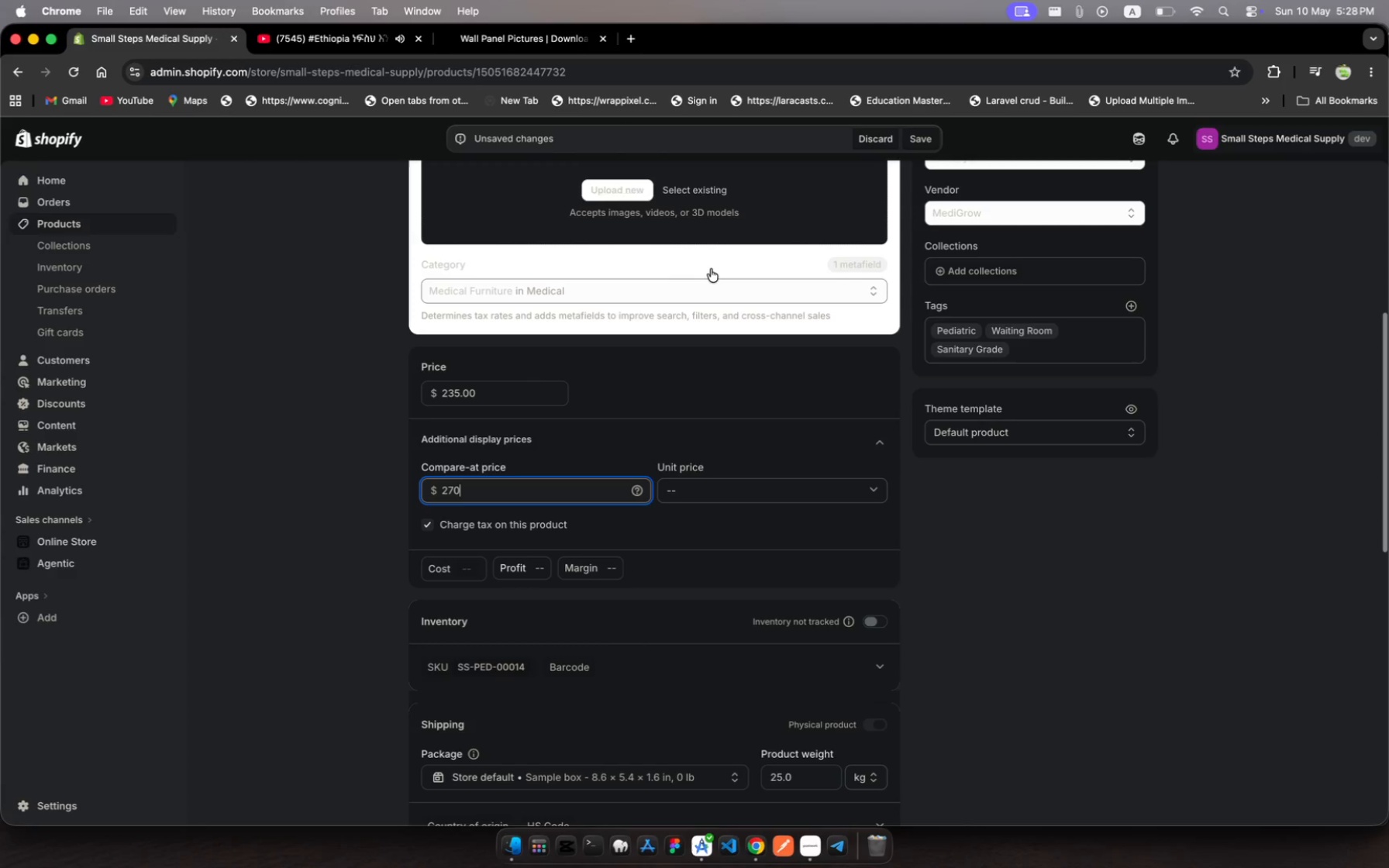 
wait(6.48)
 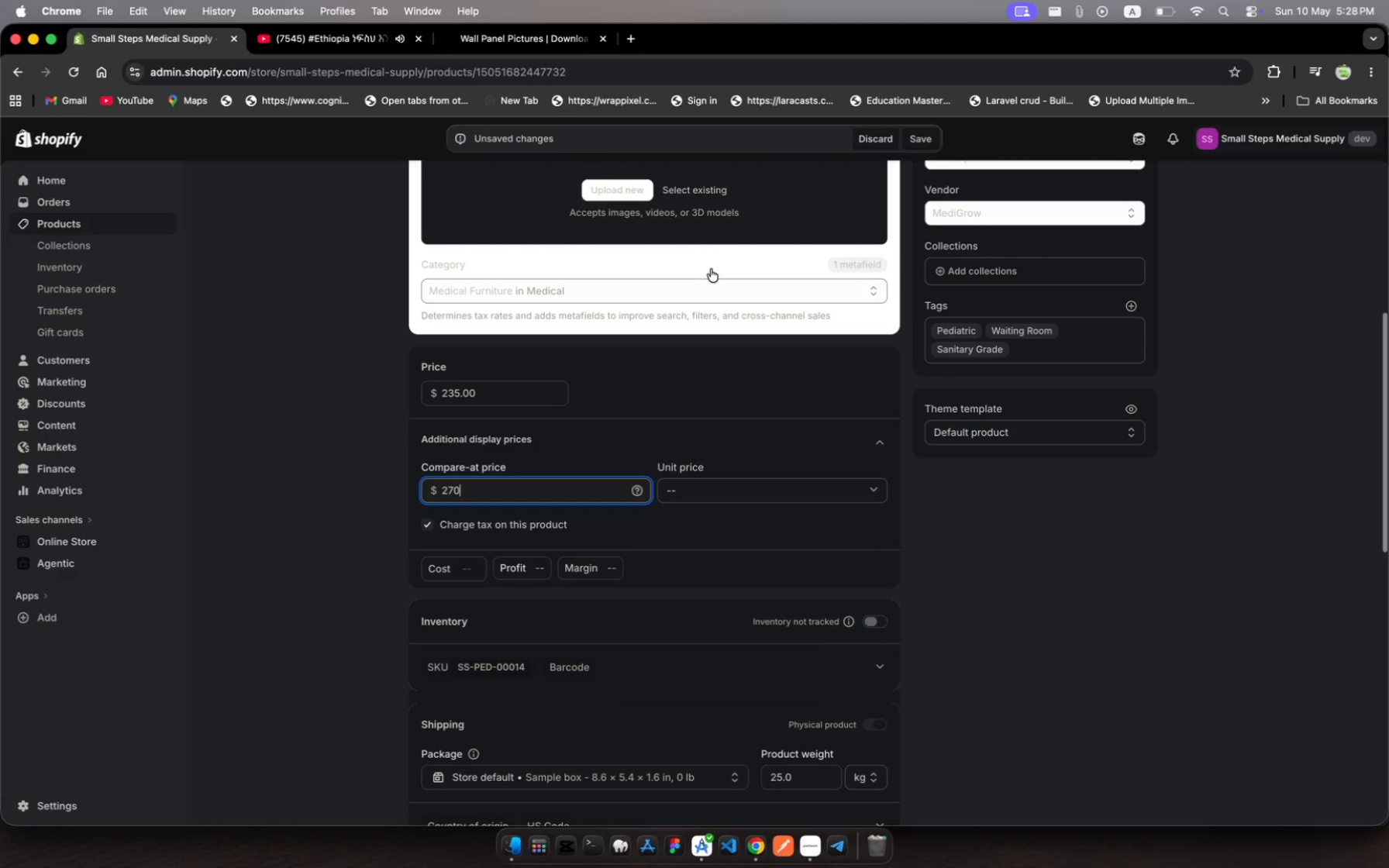 
scroll: coordinate [711, 269], scroll_direction: down, amount: 13.0
 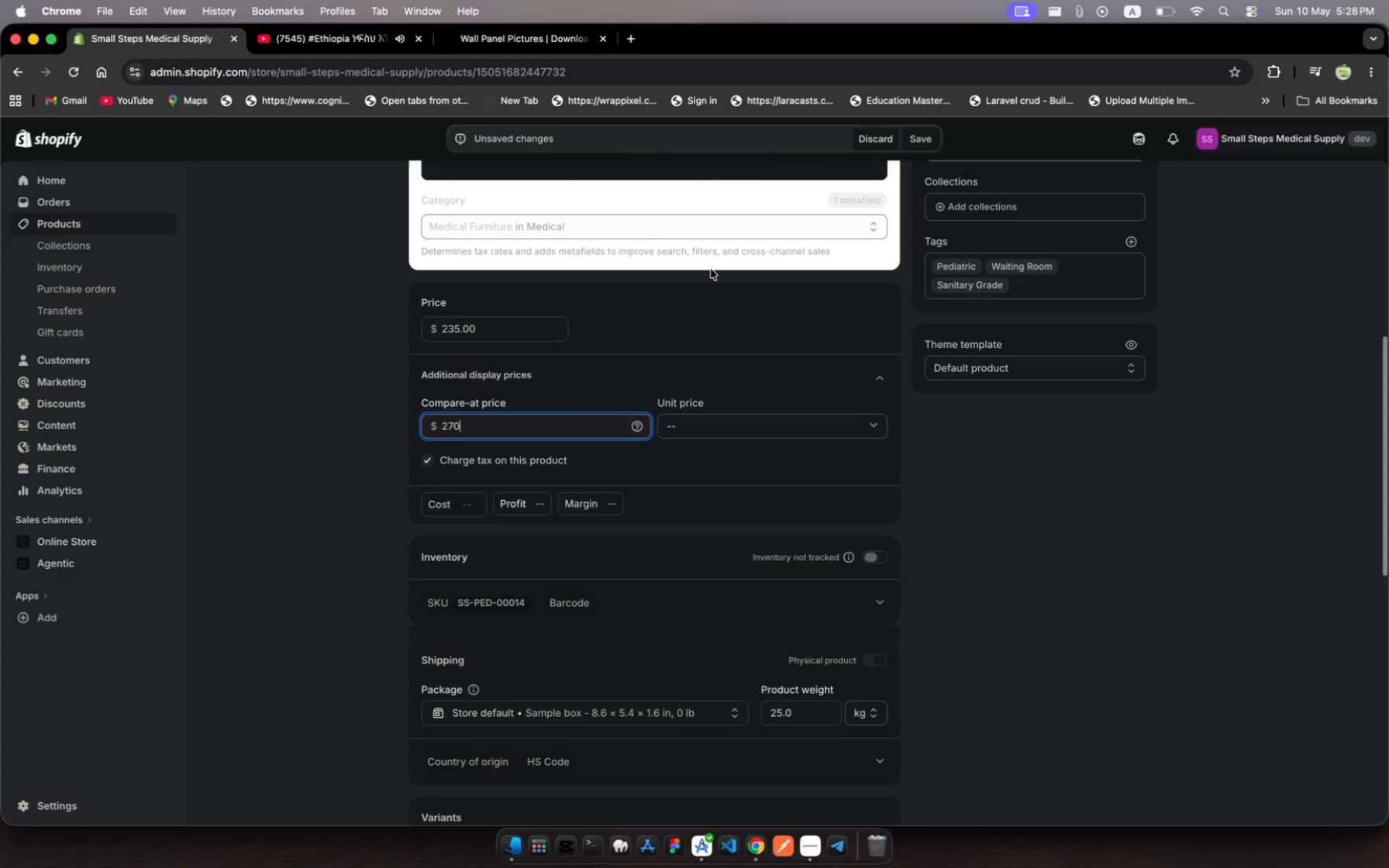 
scroll: coordinate [711, 269], scroll_direction: up, amount: 26.0
 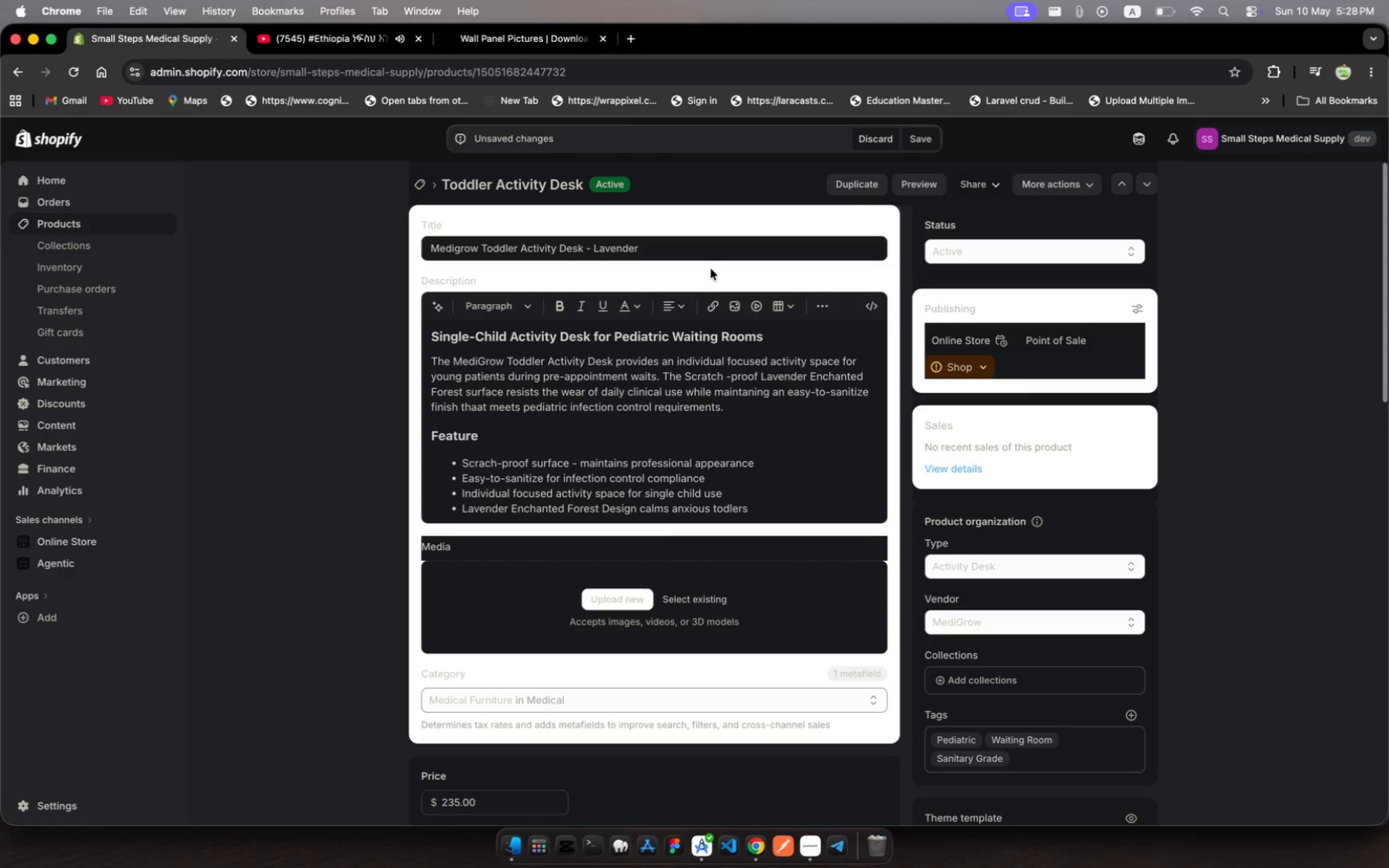 
scroll: coordinate [711, 269], scroll_direction: down, amount: 154.0
 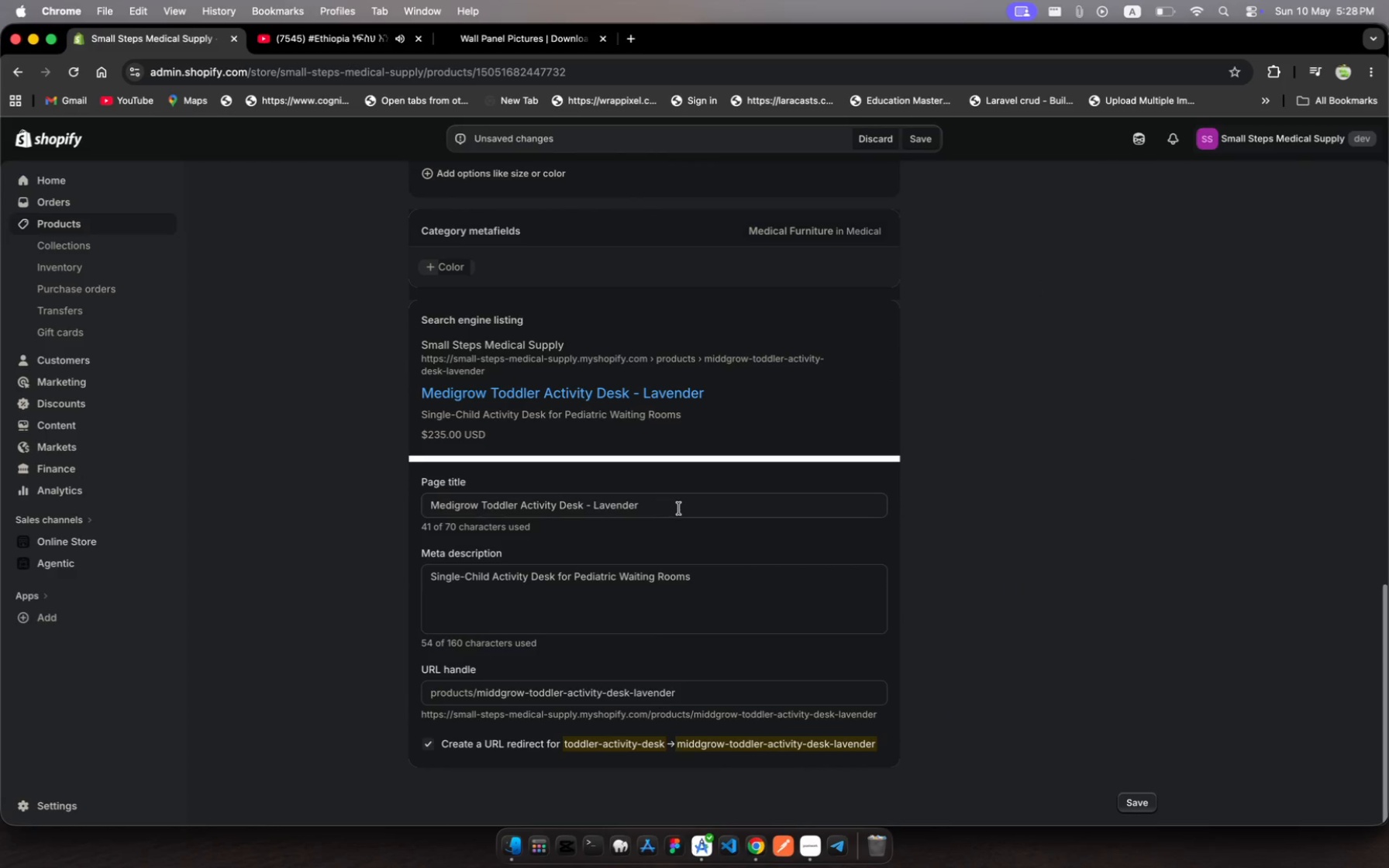 
left_click([681, 512])
 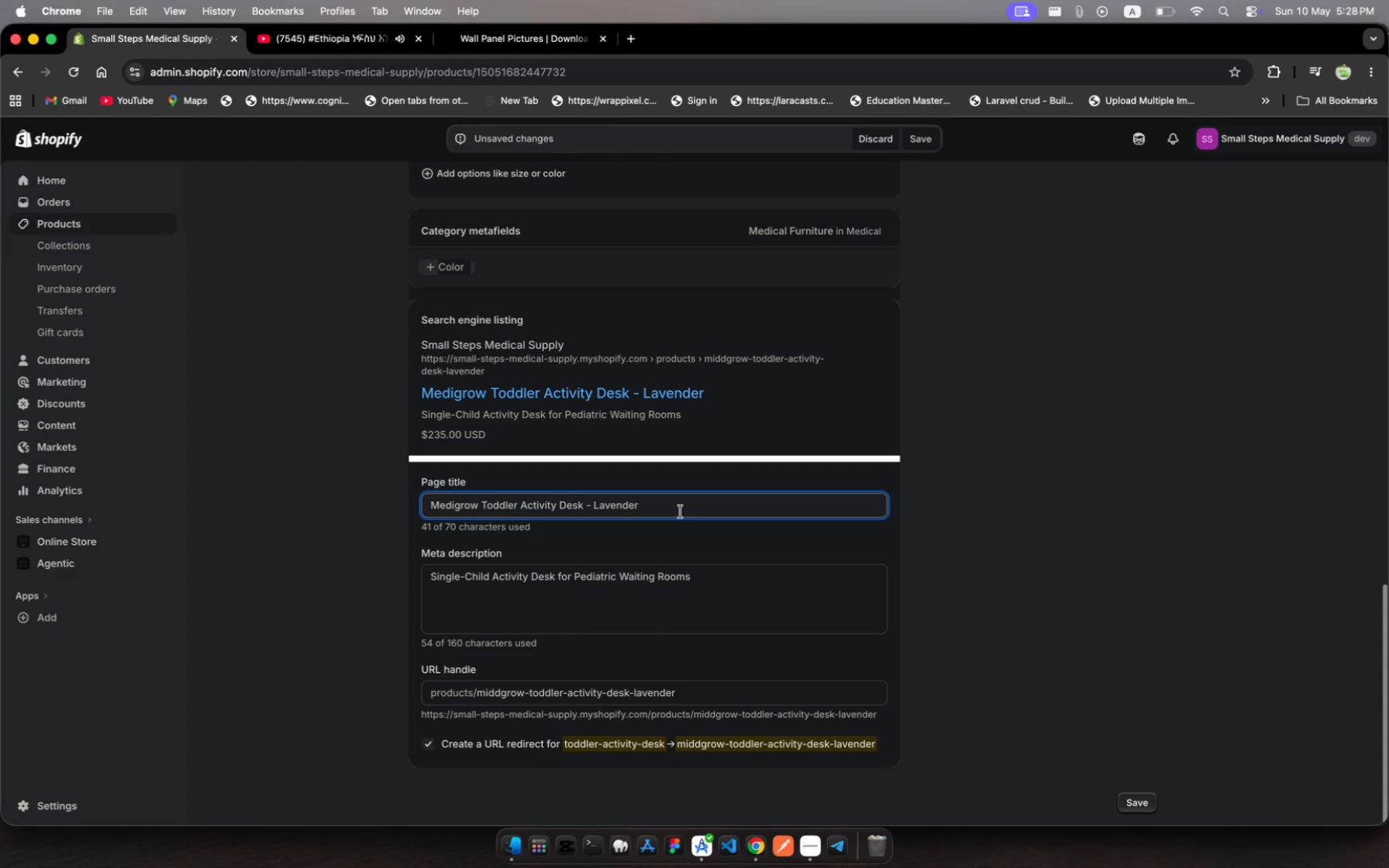 
wait(19.58)
 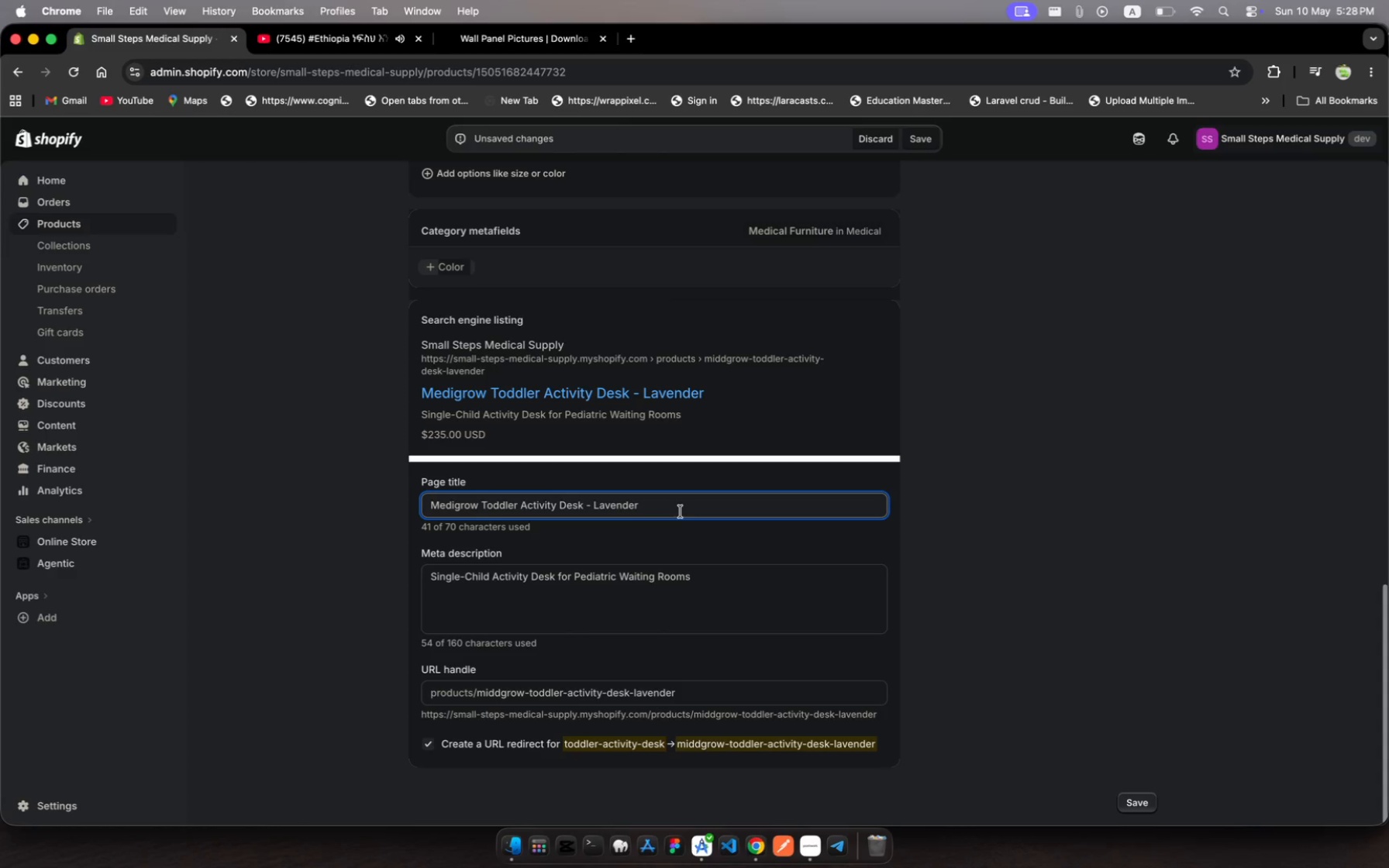 
hold_key(key=ArrowLeft, duration=0.88)
 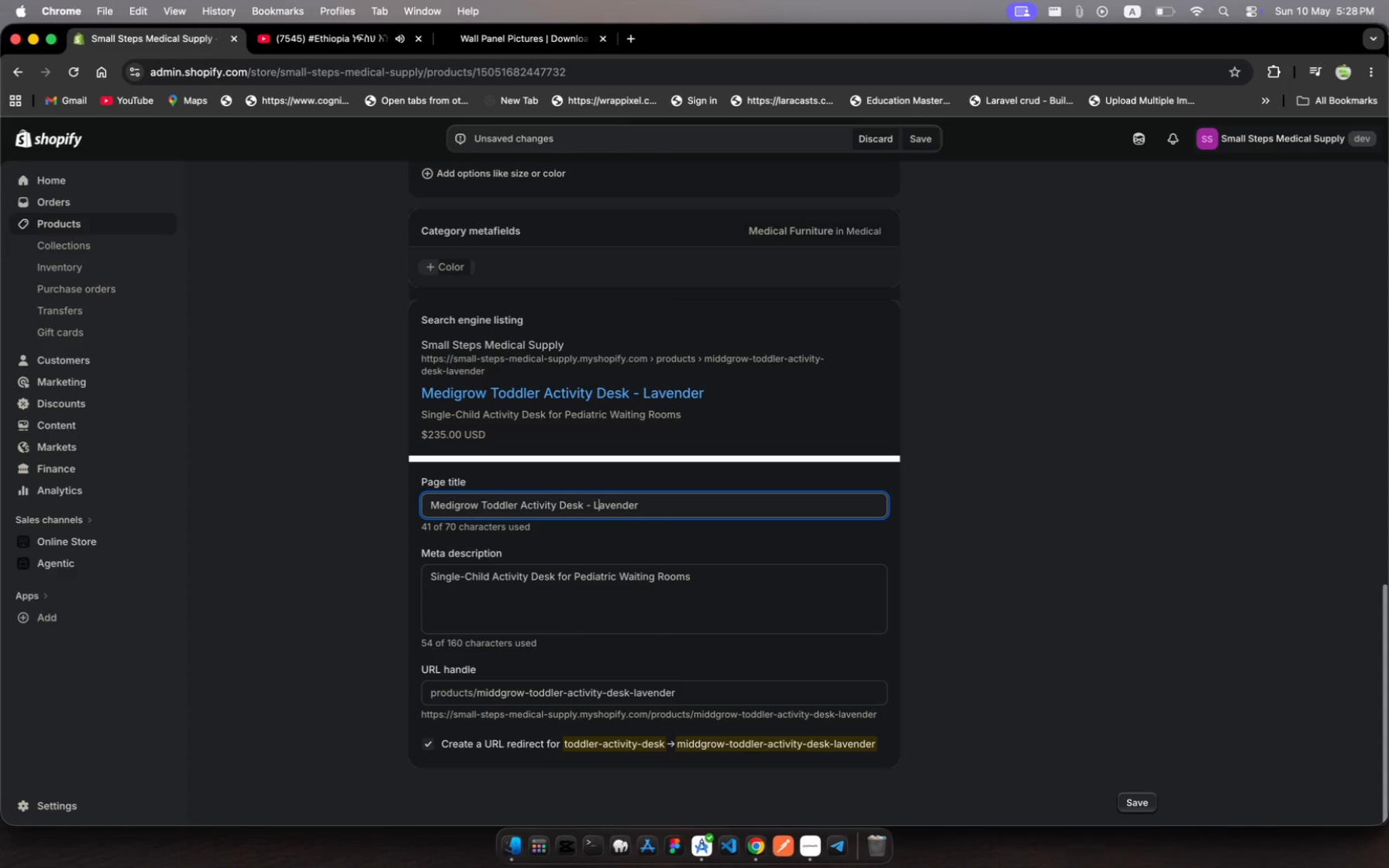 
key(ArrowLeft)
 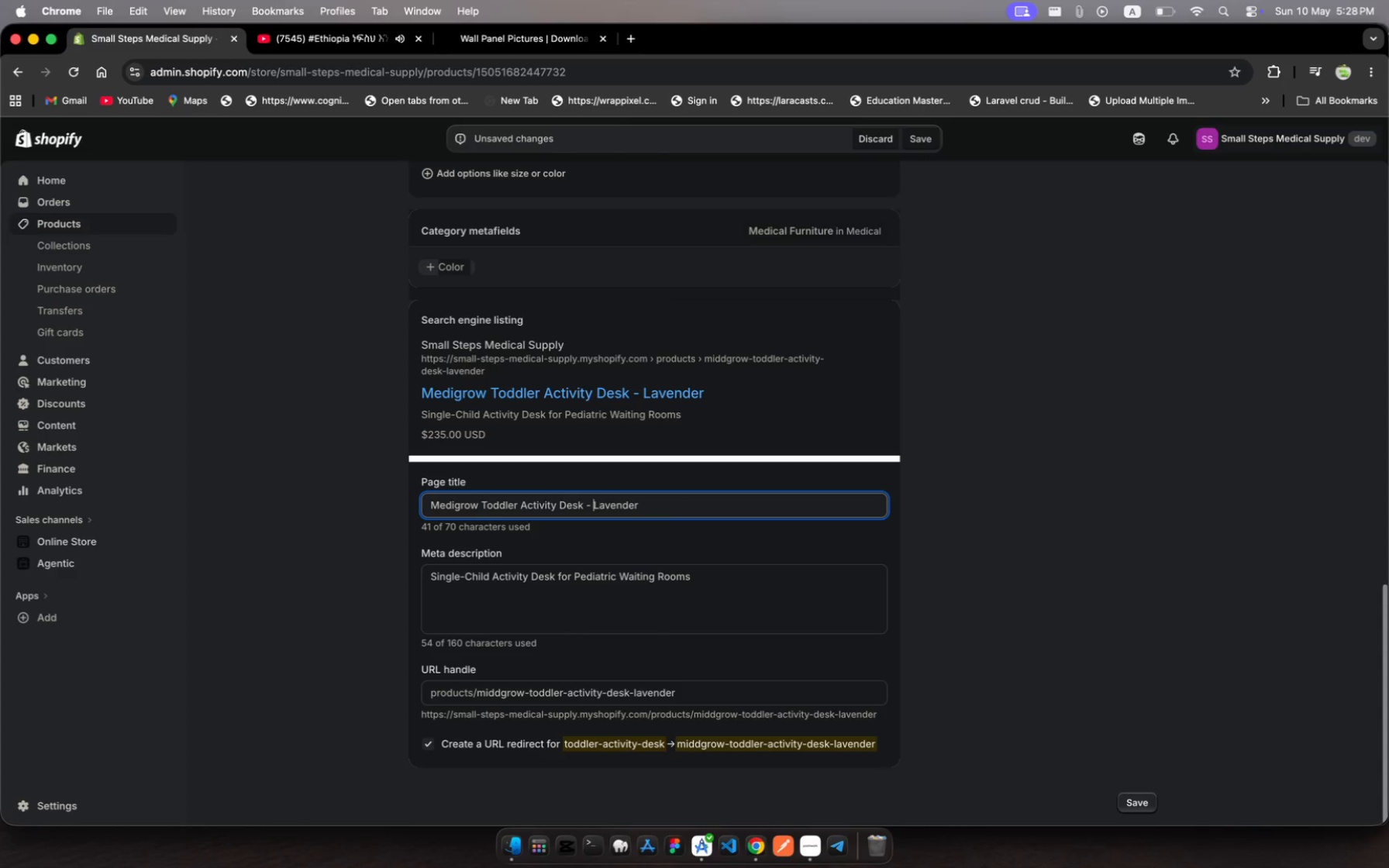 
key(ArrowLeft)
 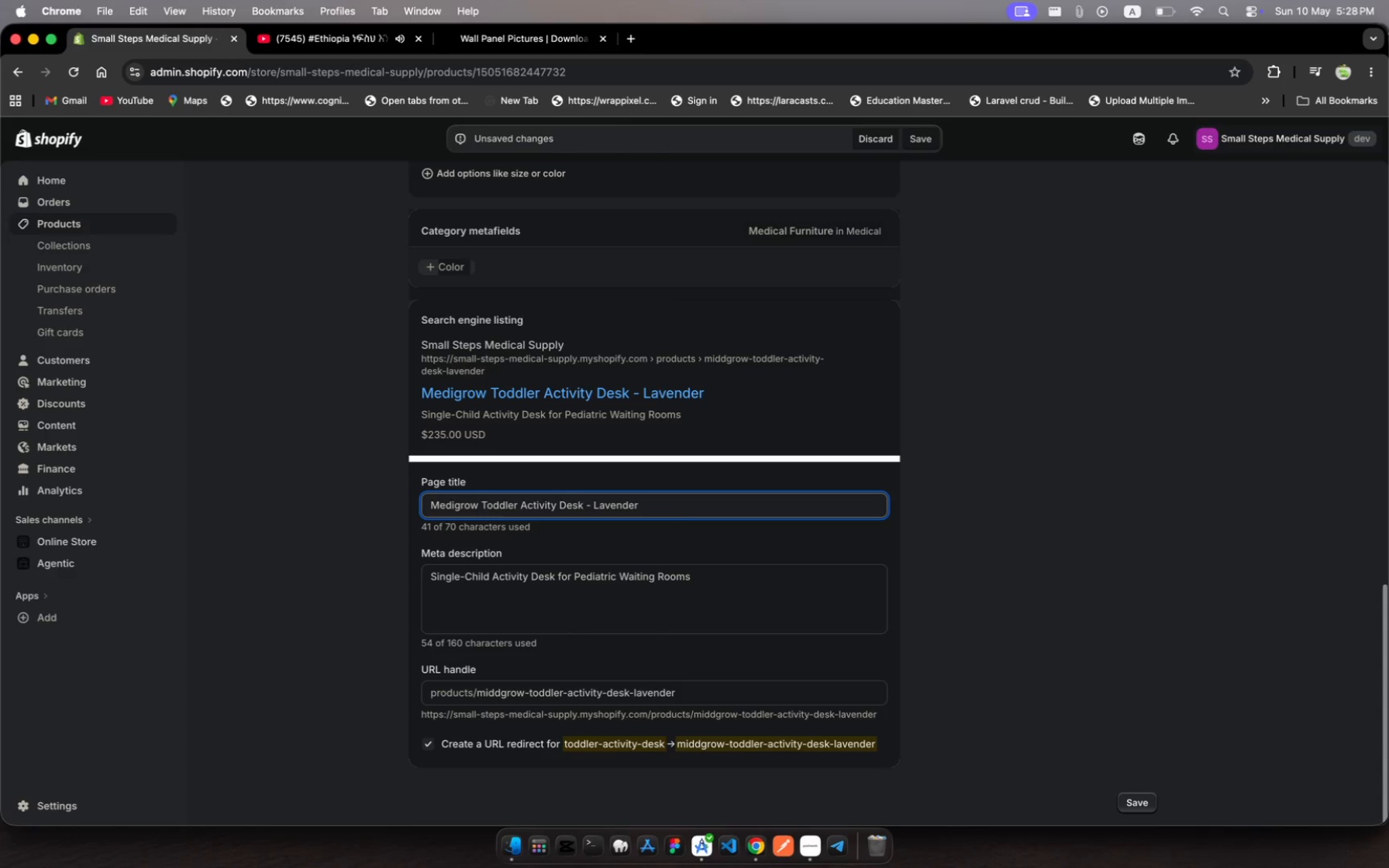 
key(Backspace)
key(Backspace)
type( \| small)
 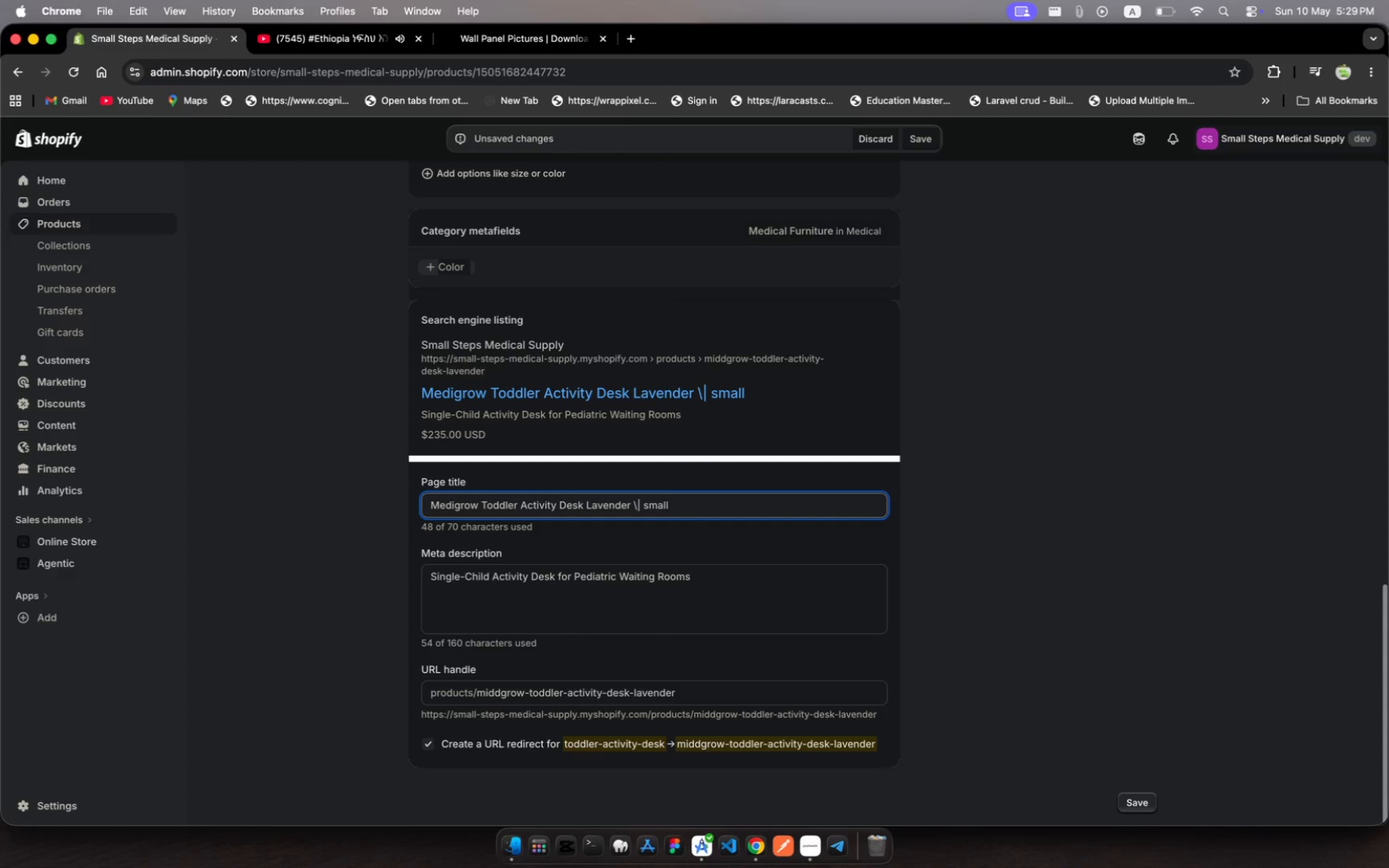 
hold_key(key=ArrowRight, duration=1.34)
 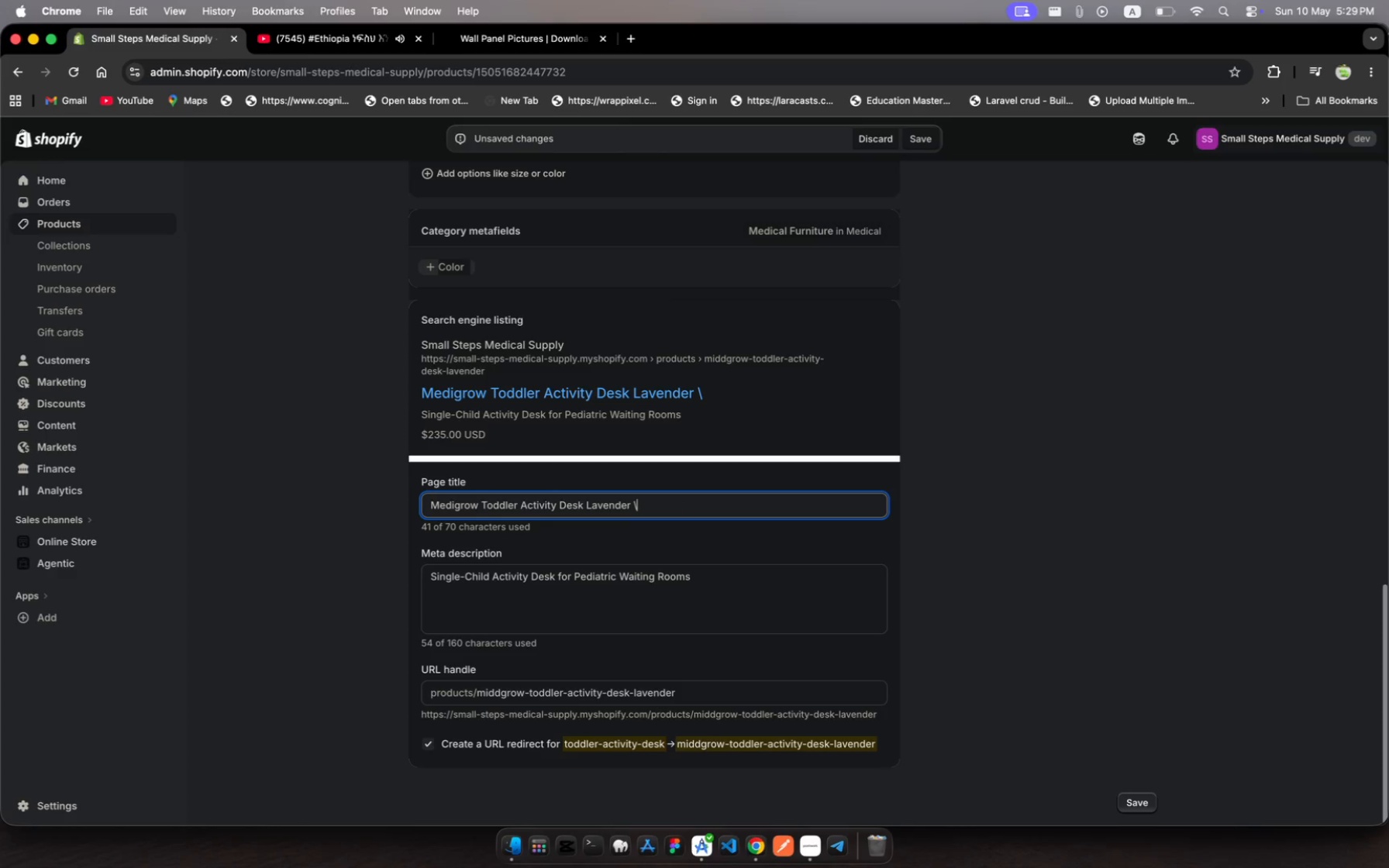 
key(ArrowLeft)
 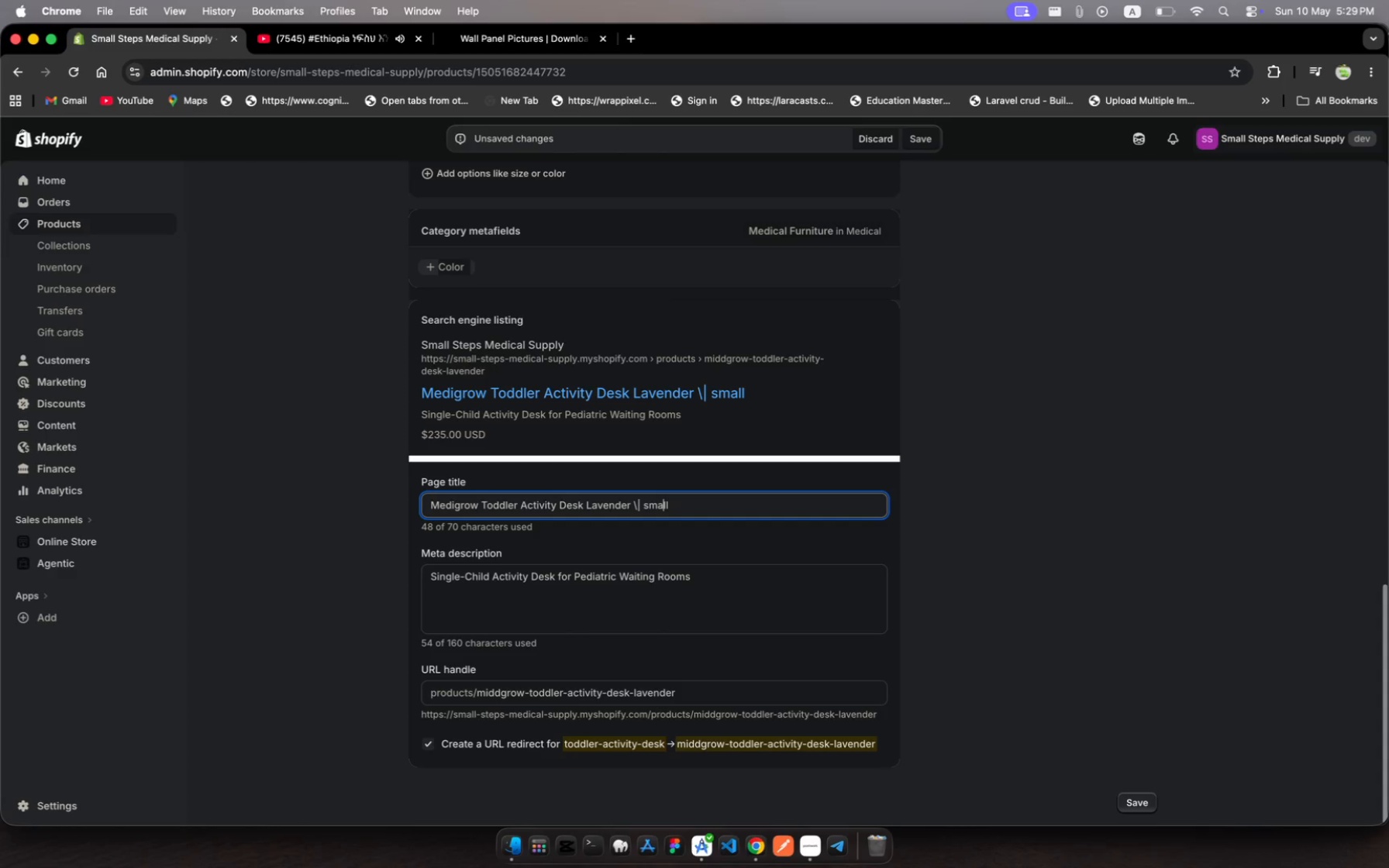 
key(ArrowLeft)
 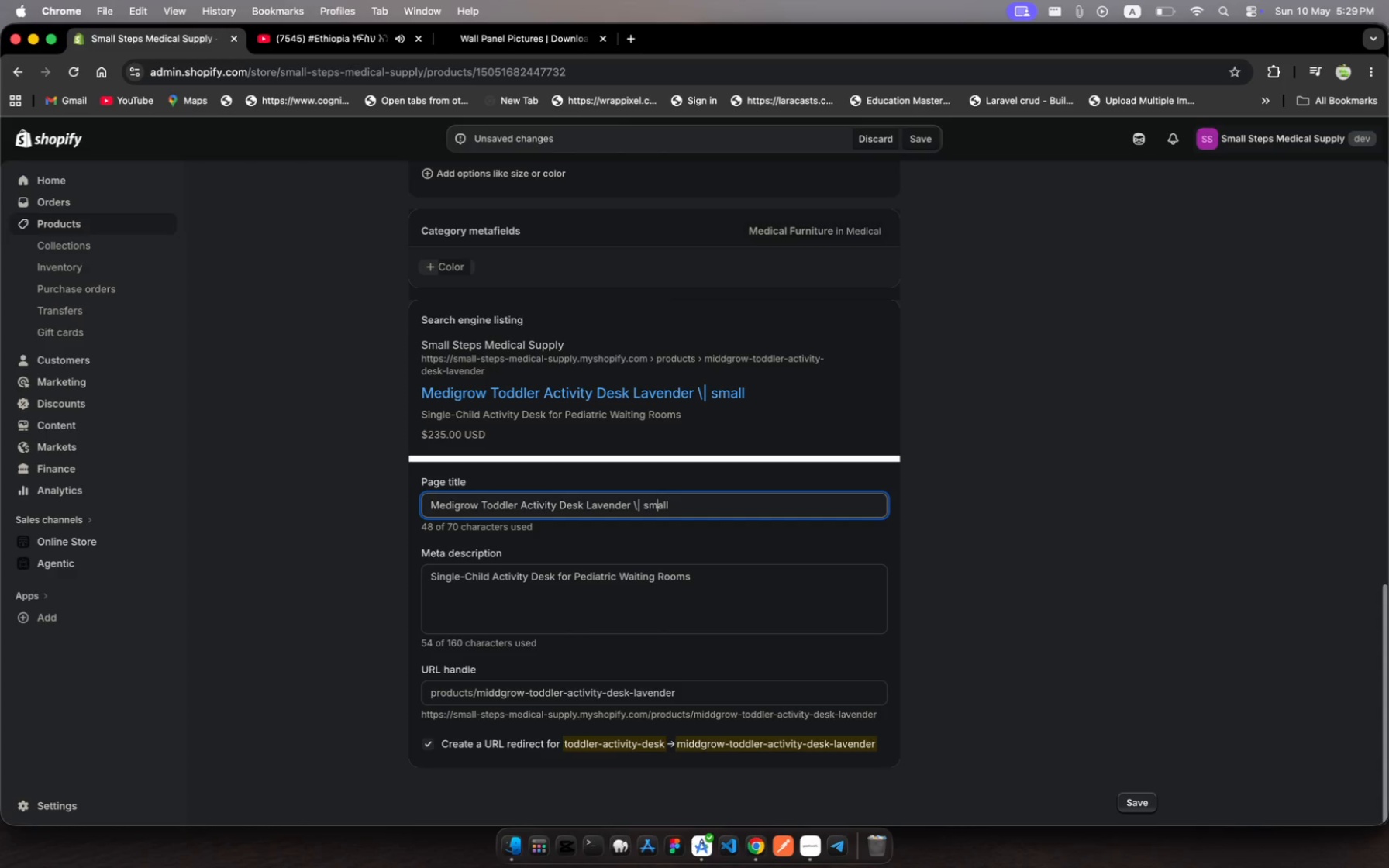 
key(ArrowLeft)
 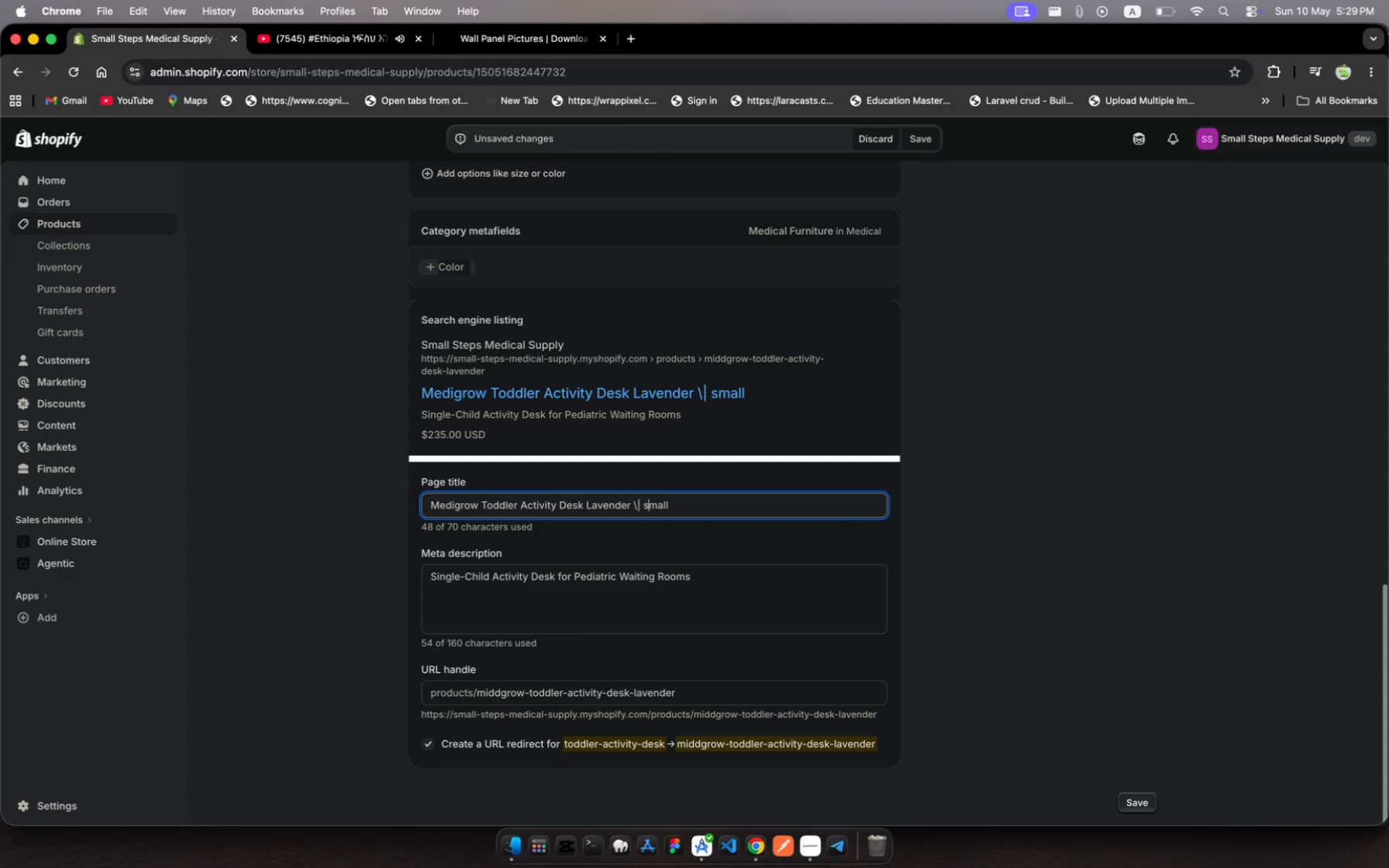 
key(ArrowLeft)
 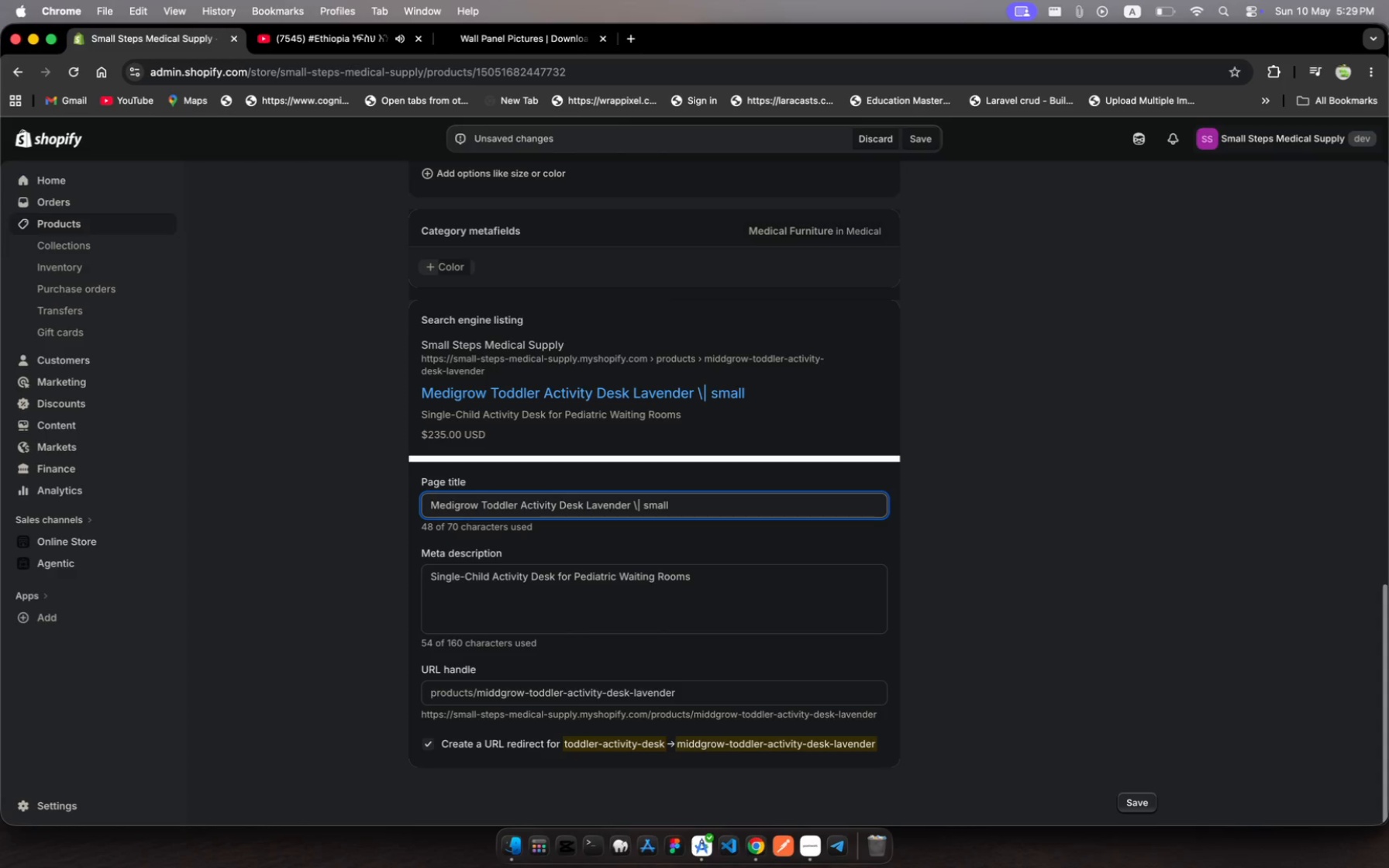 
key(Backspace)
 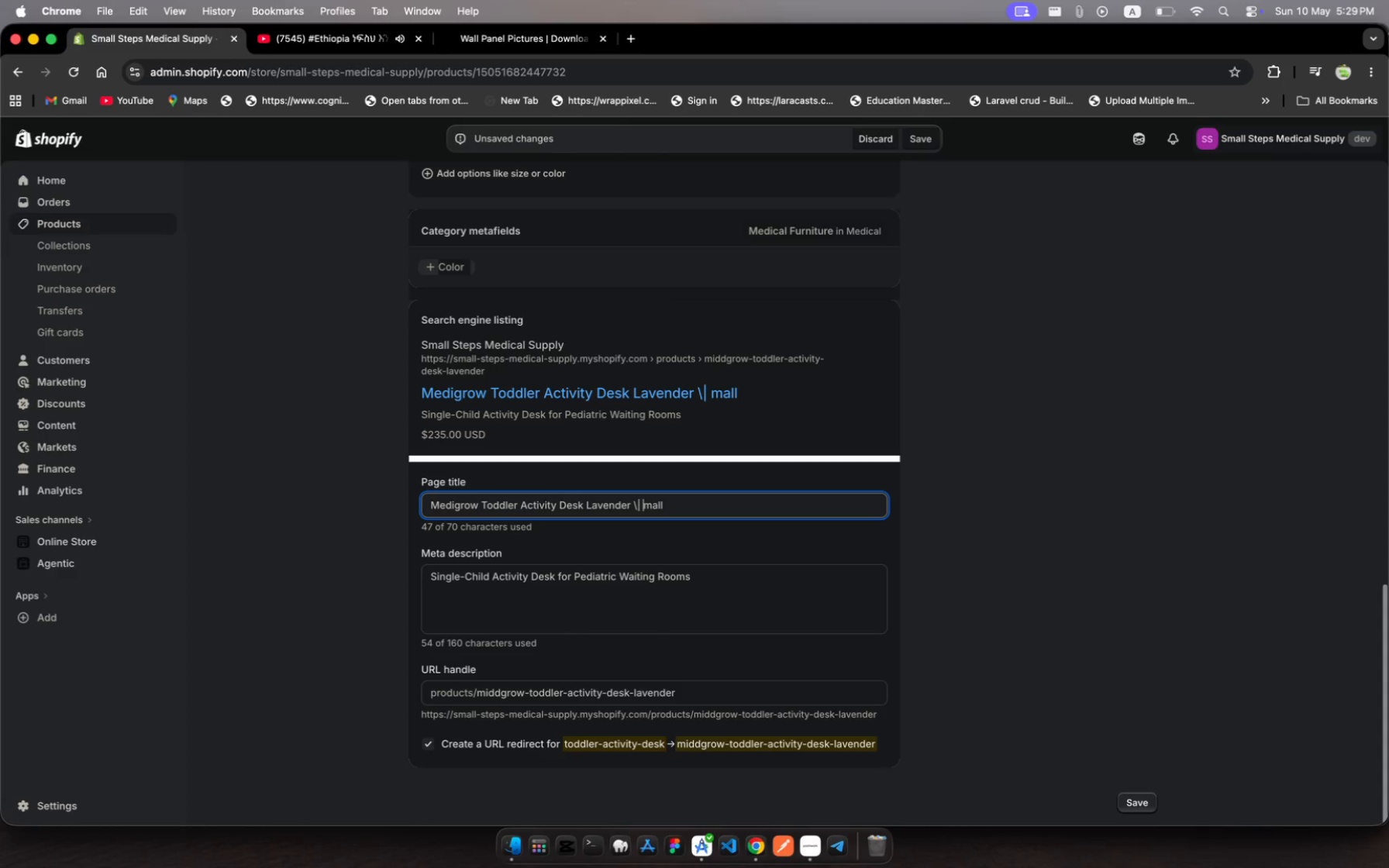 
key(Shift+ShiftLeft)
 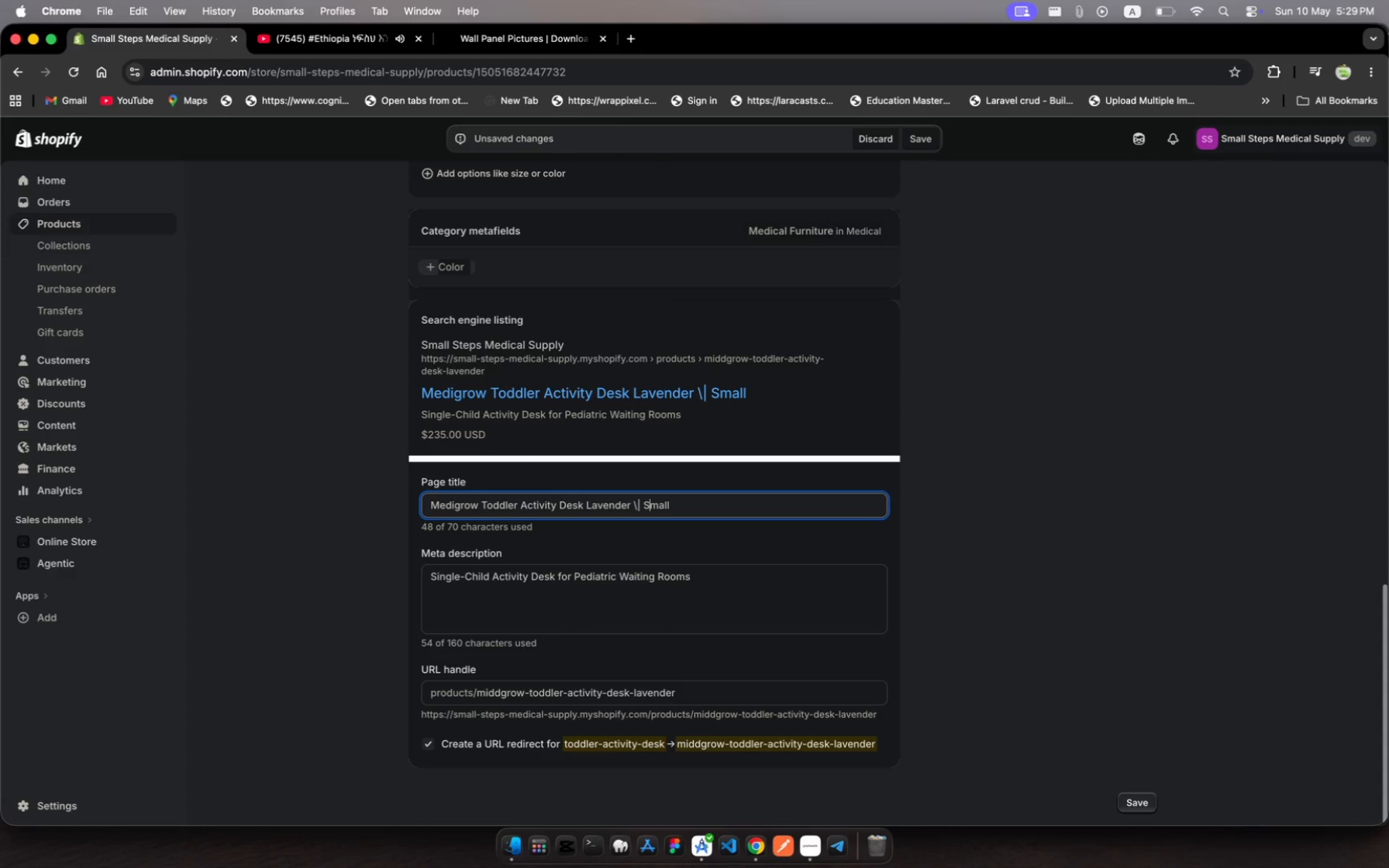 
key(Shift+S)
 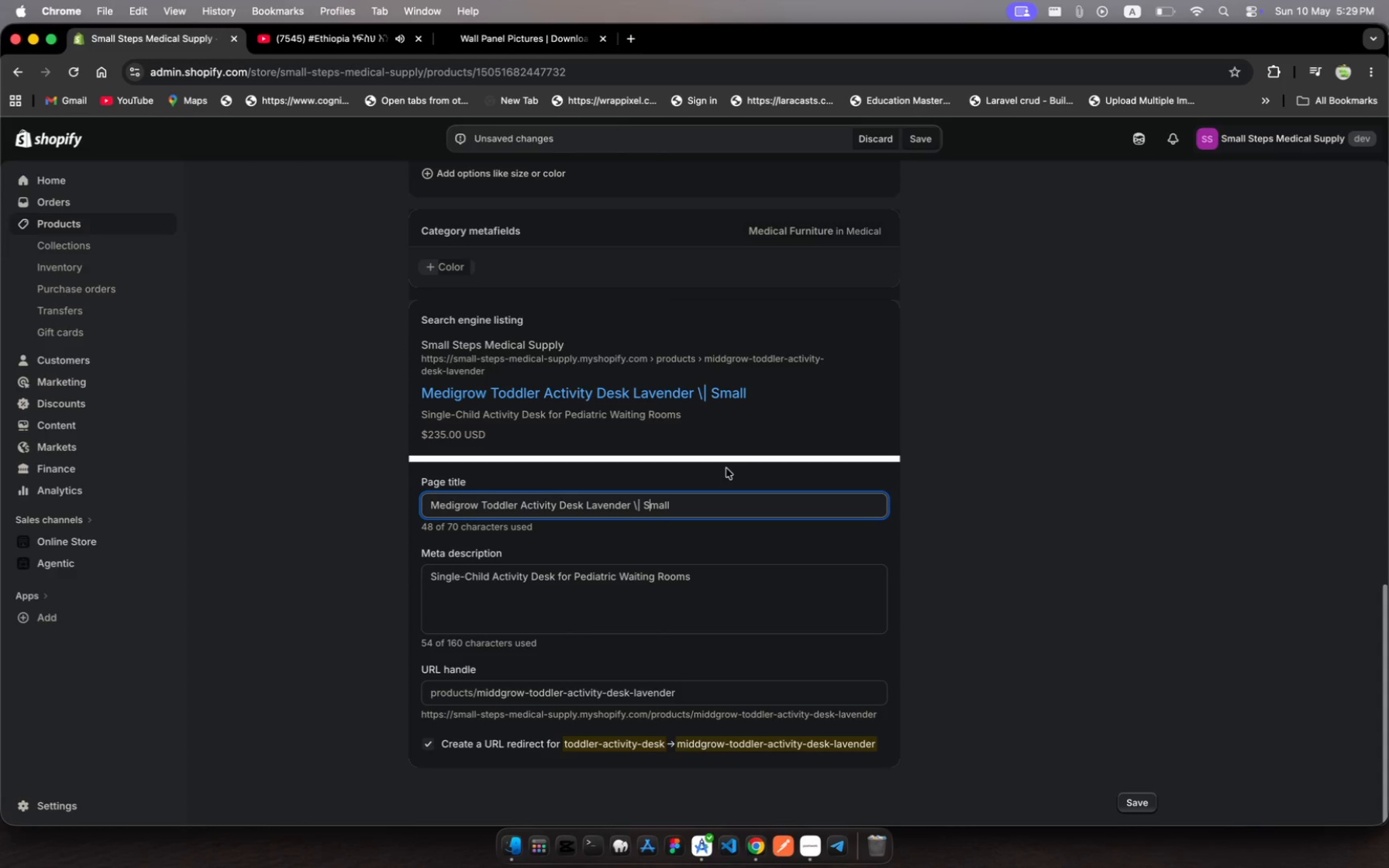 
wait(5.47)
 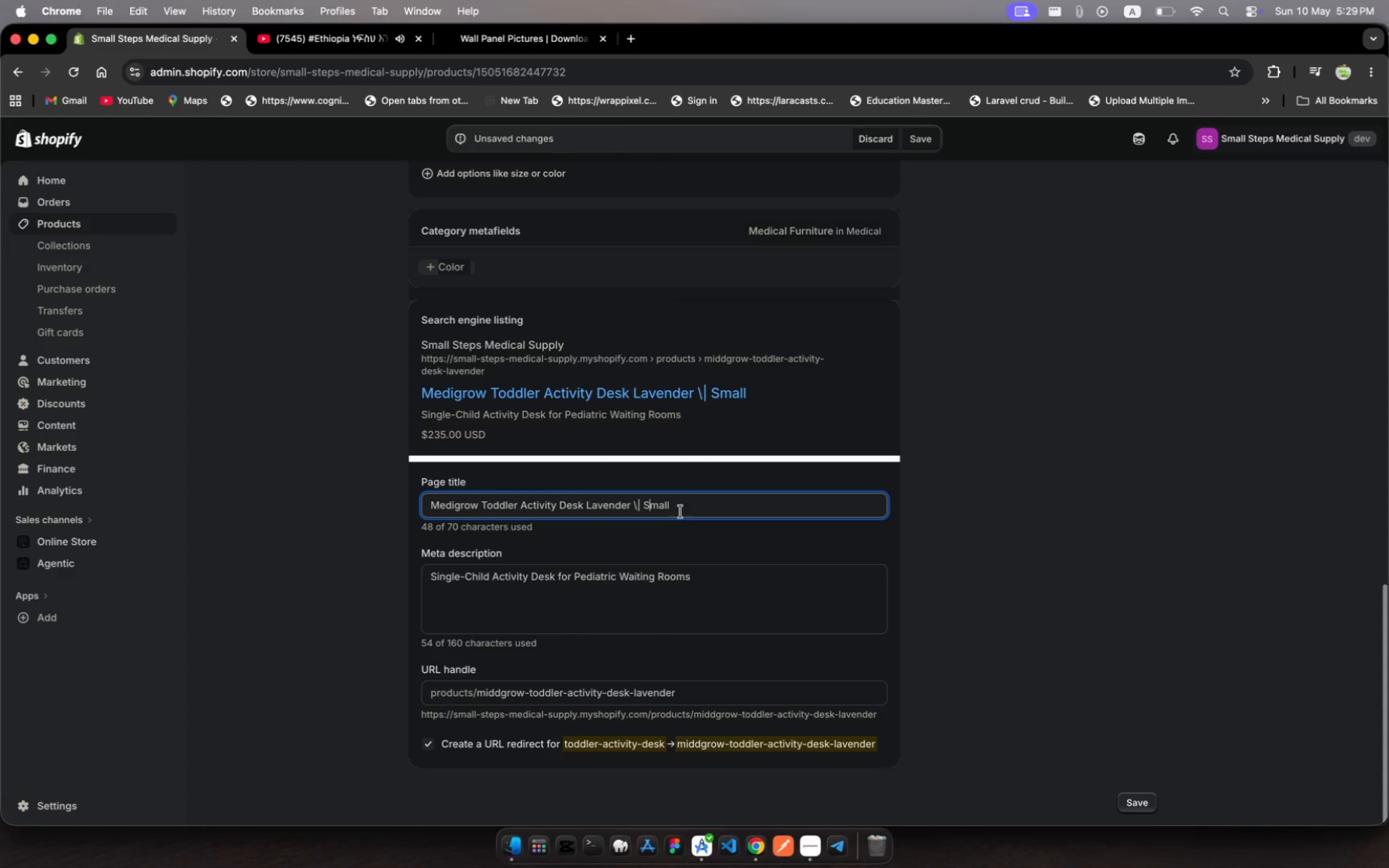 
scroll: coordinate [708, 566], scroll_direction: up, amount: 287.0
 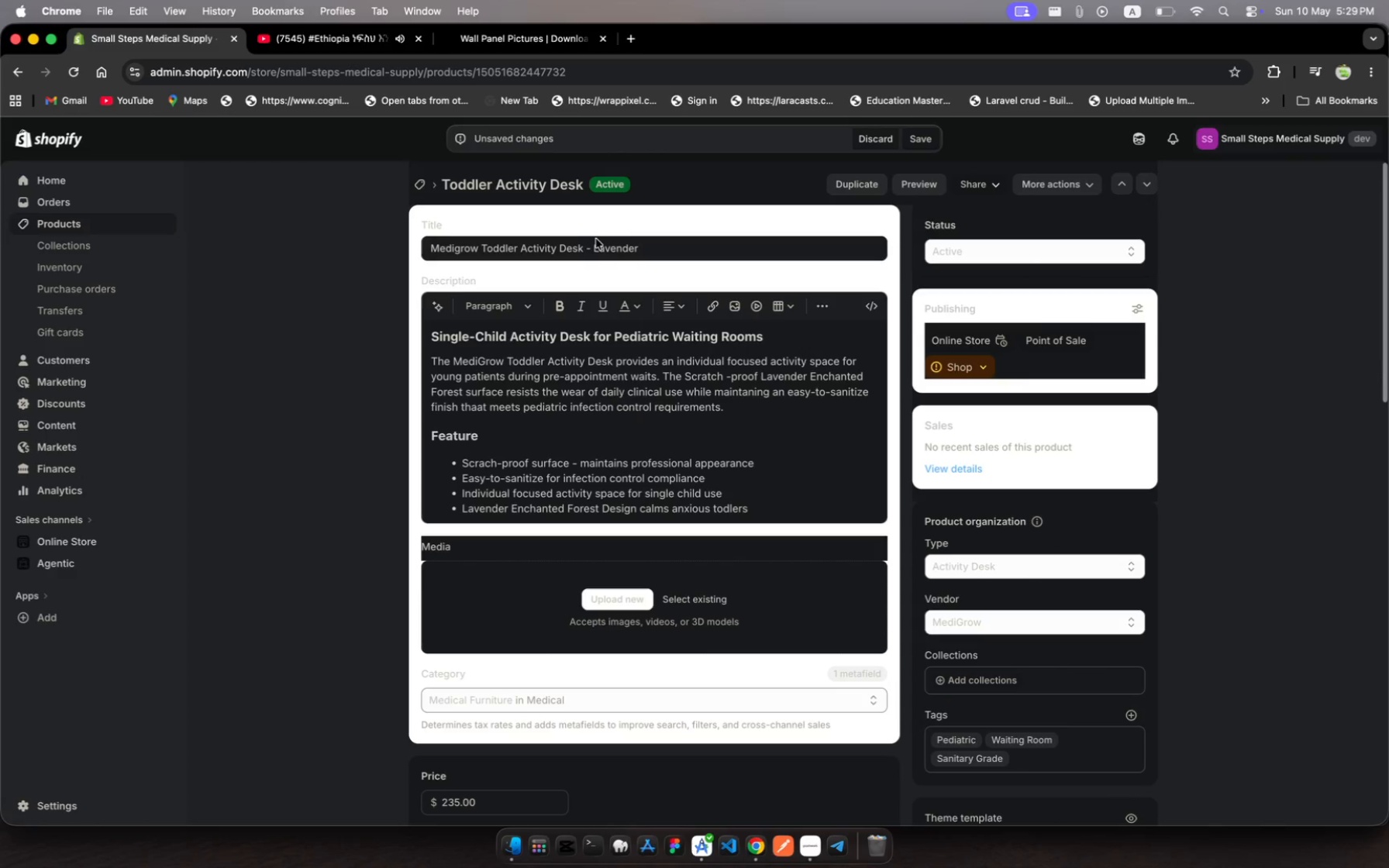 
left_click_drag(start_coordinate=[584, 246], to_coordinate=[521, 251])
 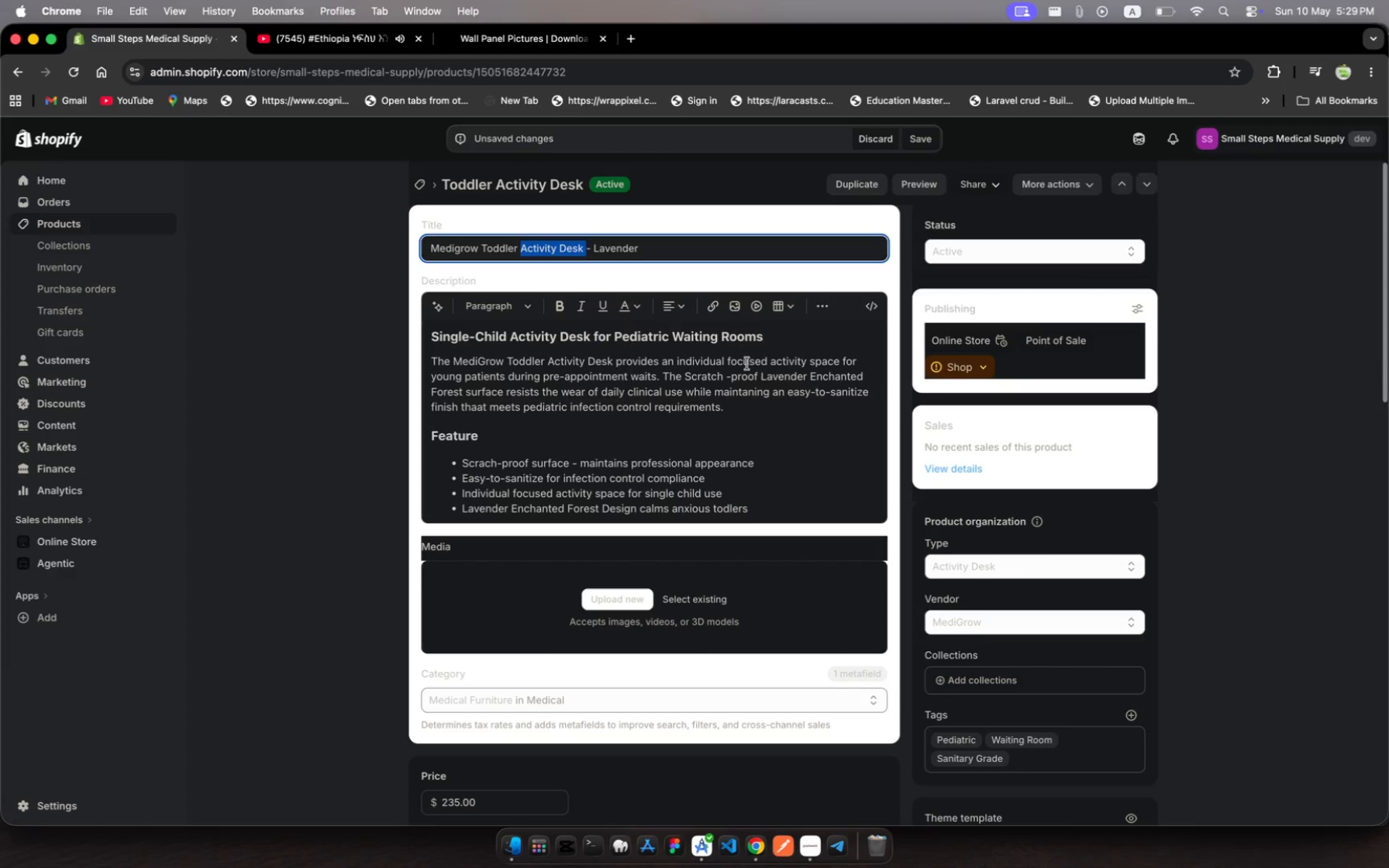 
key(Meta+MetaRight)
 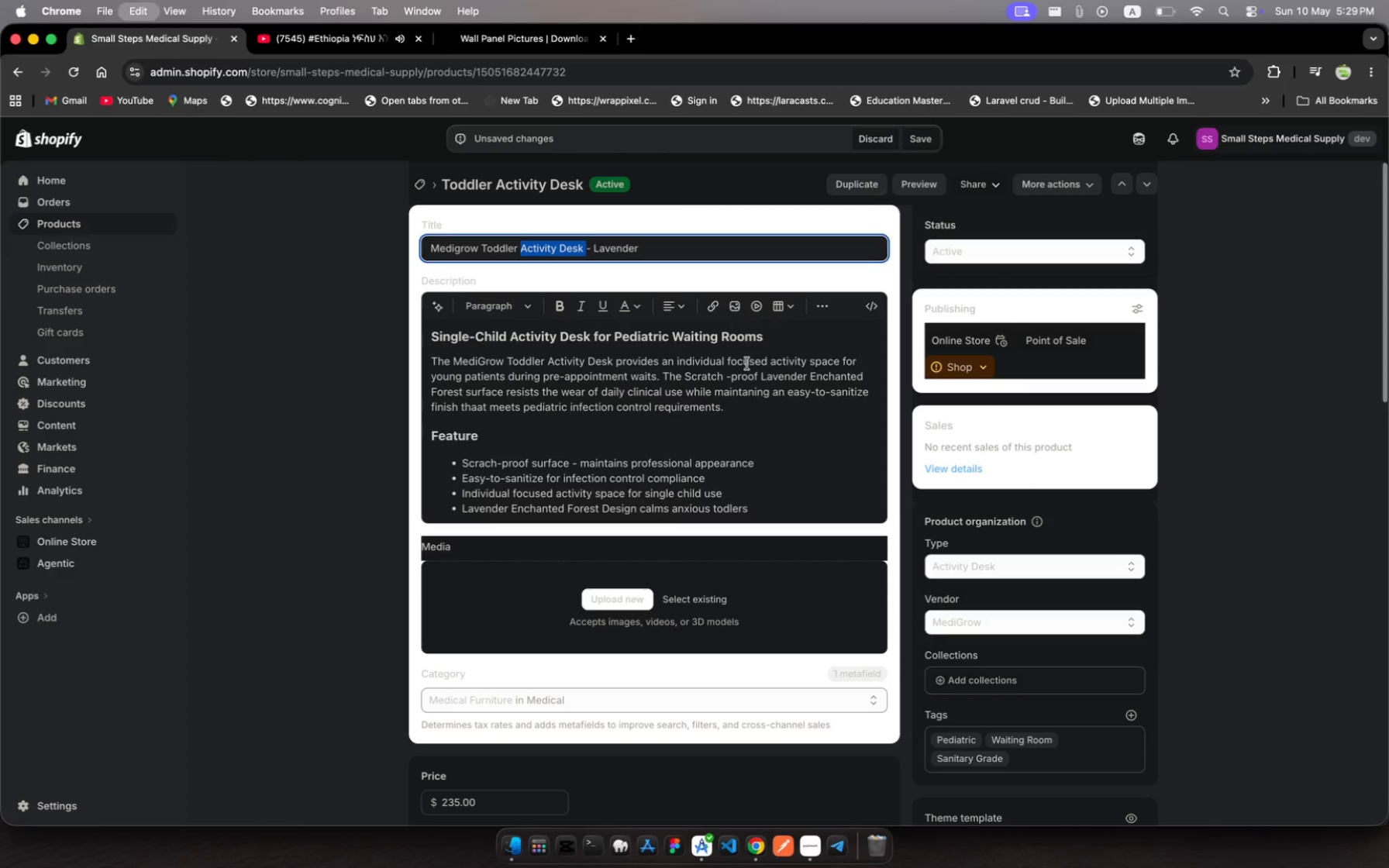 
key(Meta+C)
 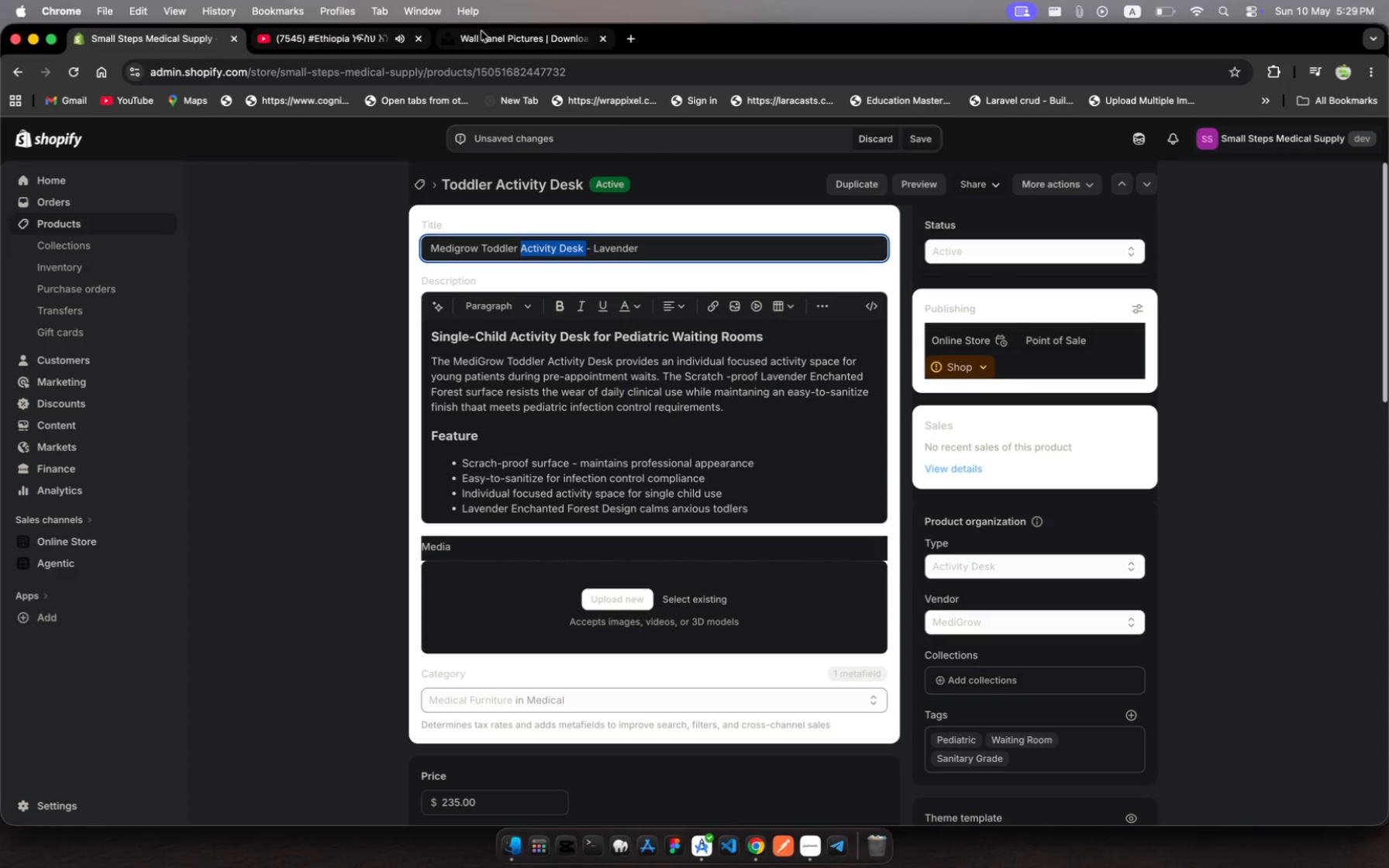 
left_click([491, 32])
 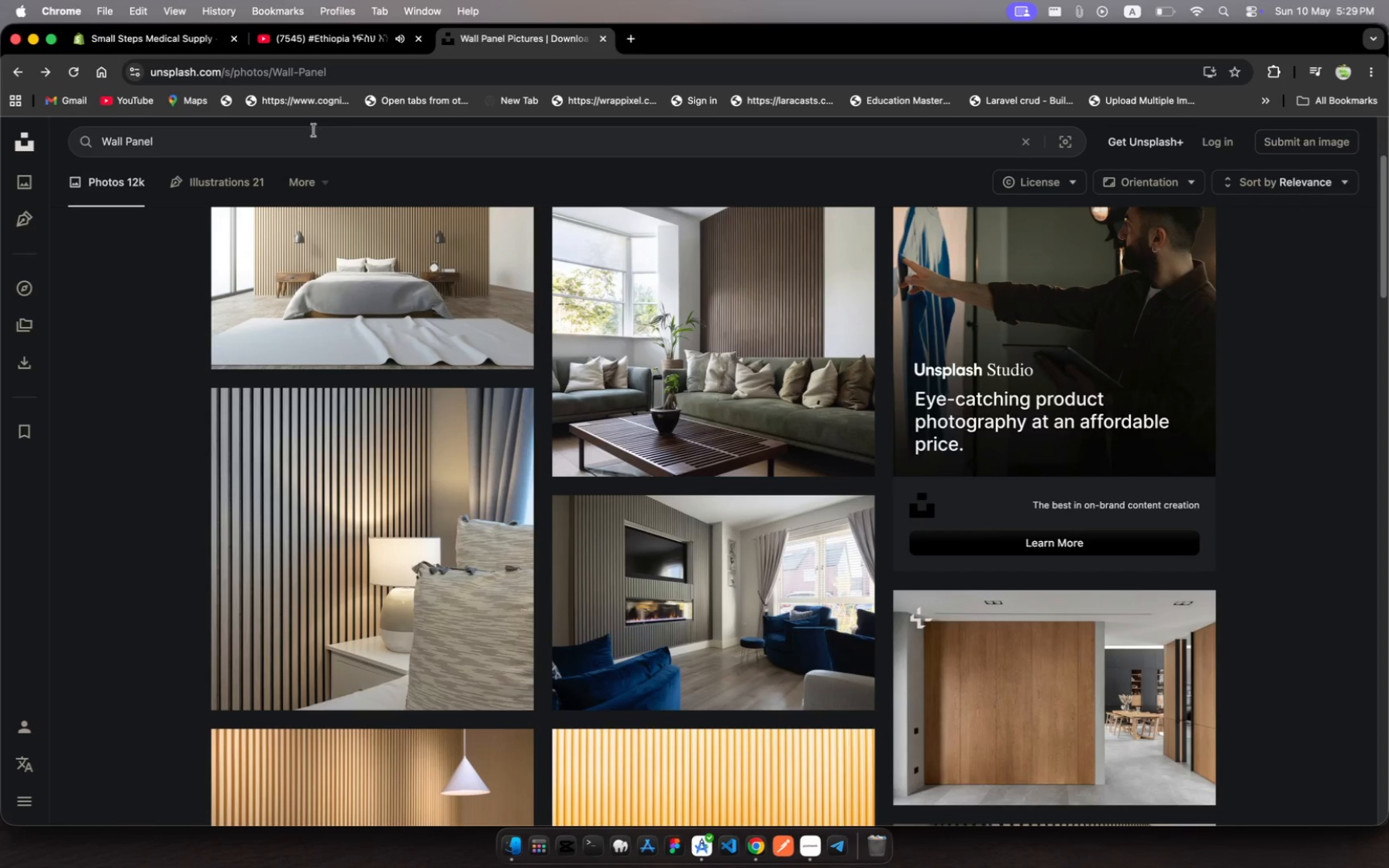 
left_click([263, 140])
 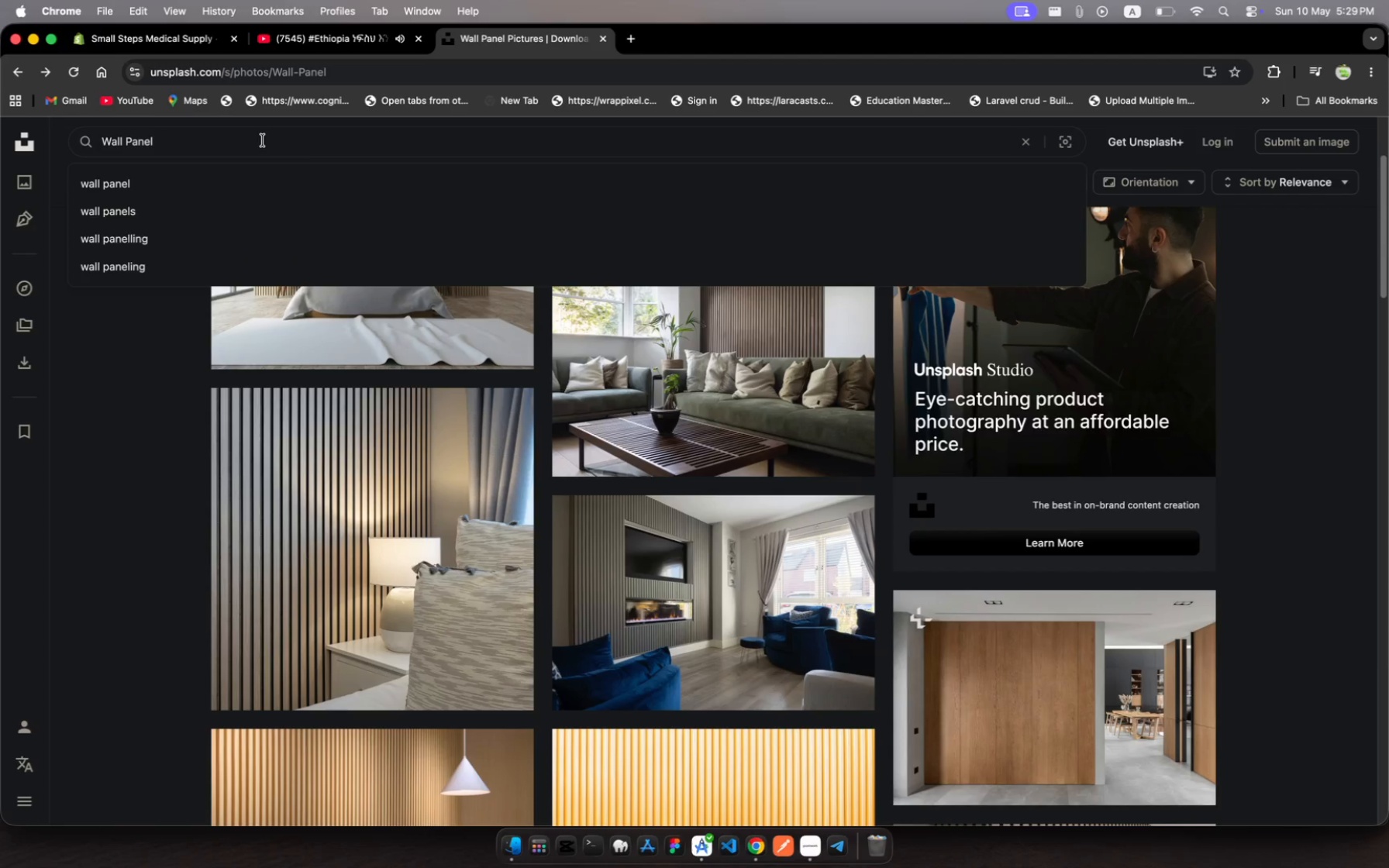 
key(Meta+A)
 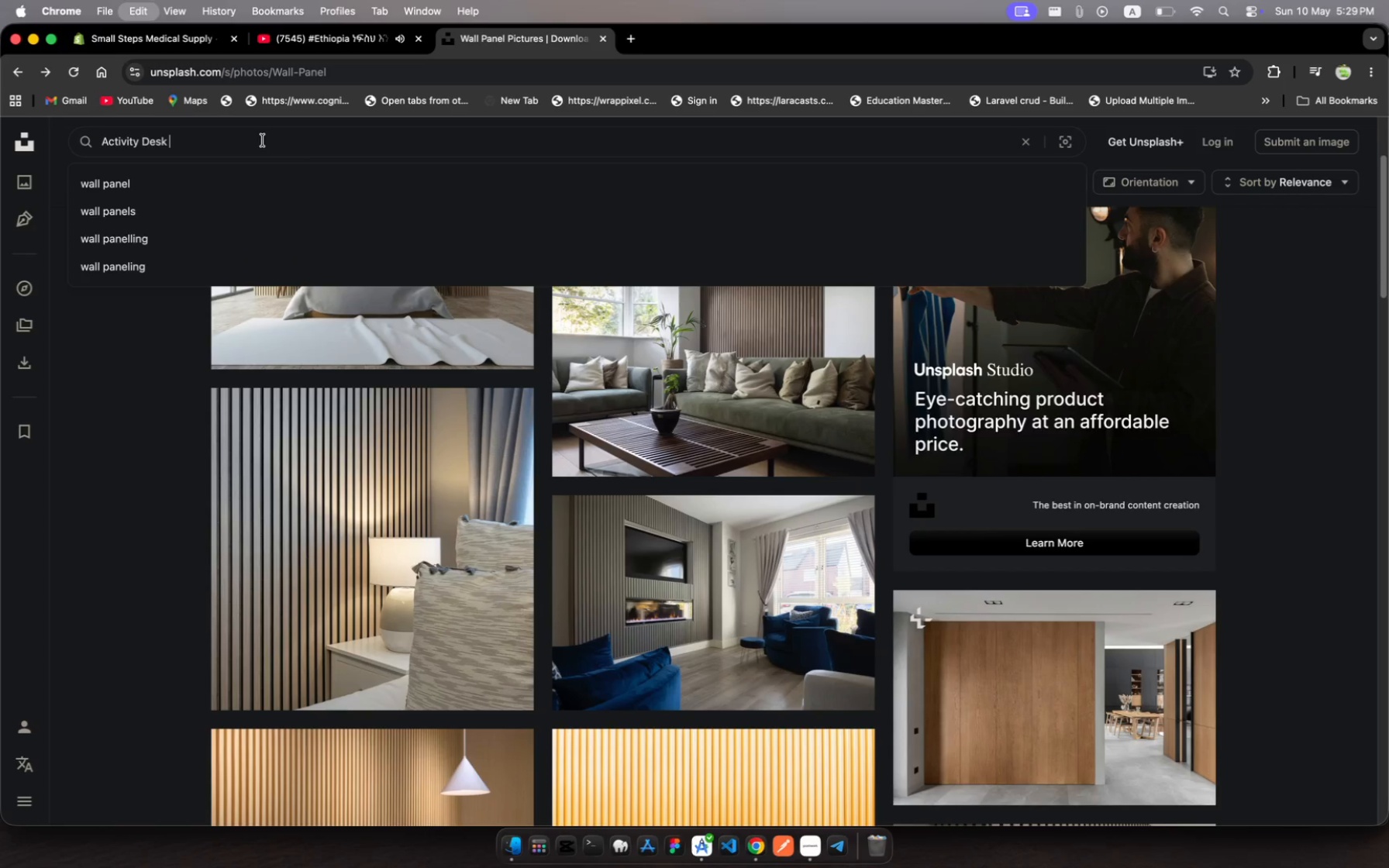 
key(Meta+V)
 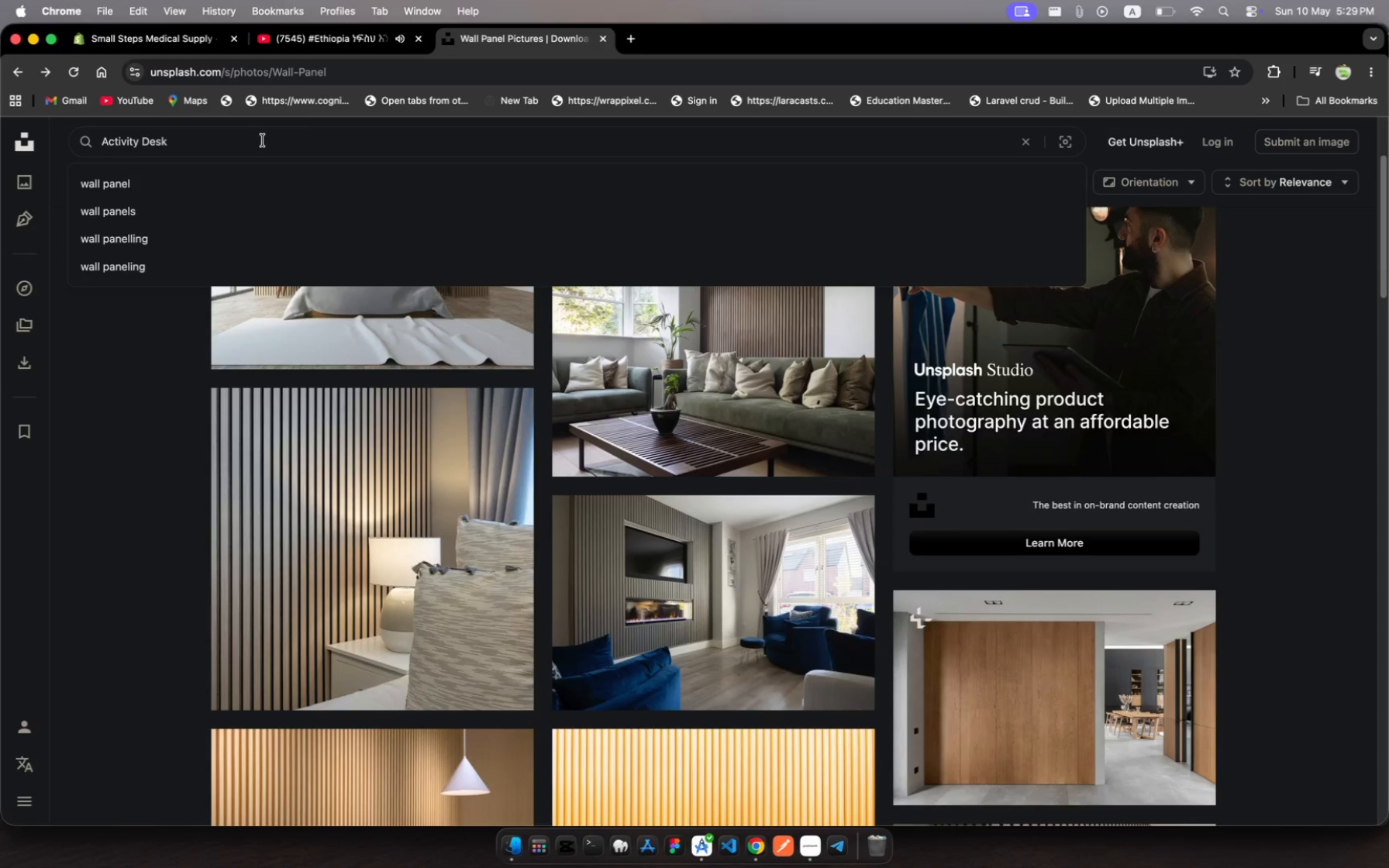 
key(Enter)
 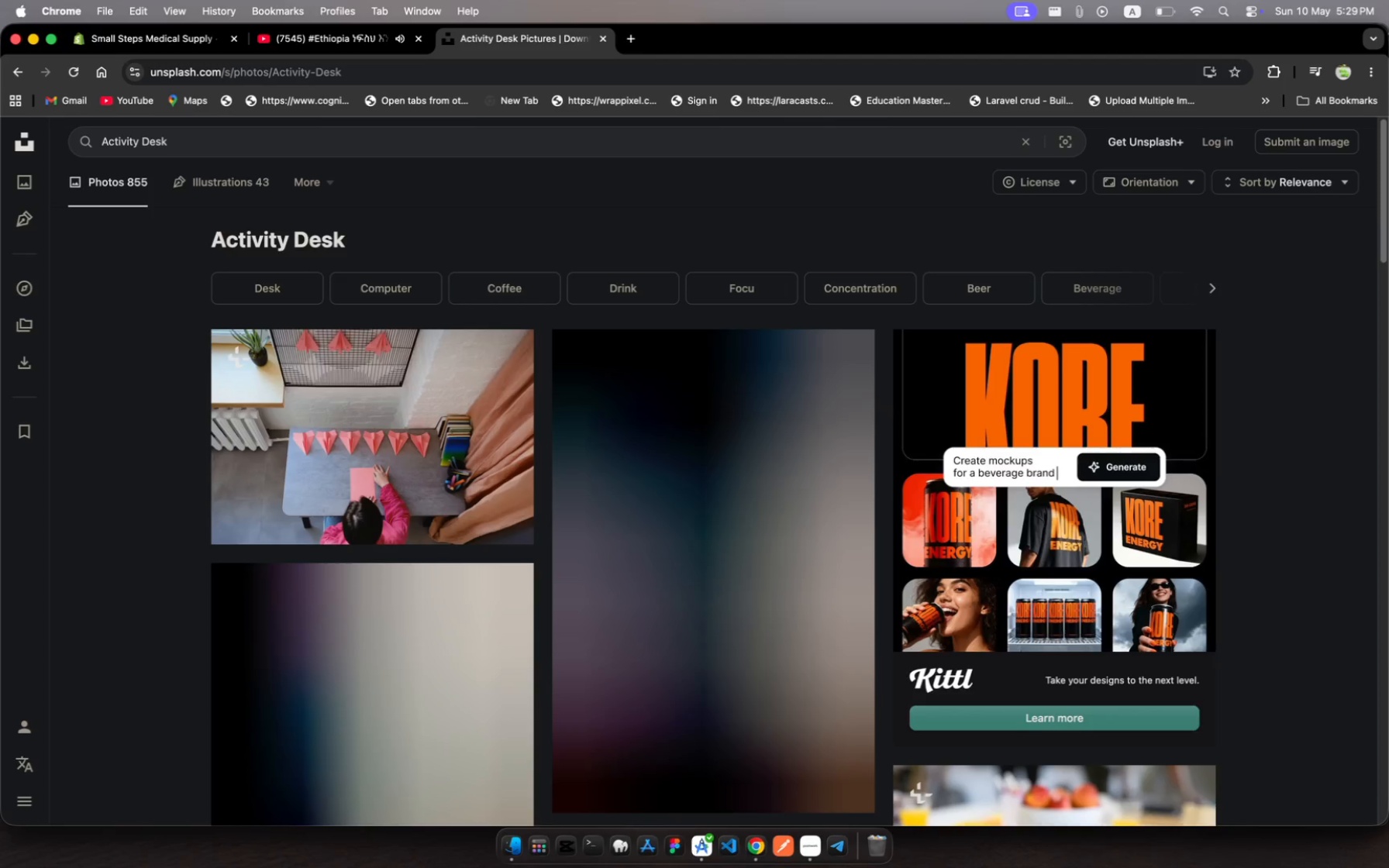 
wait(8.08)
 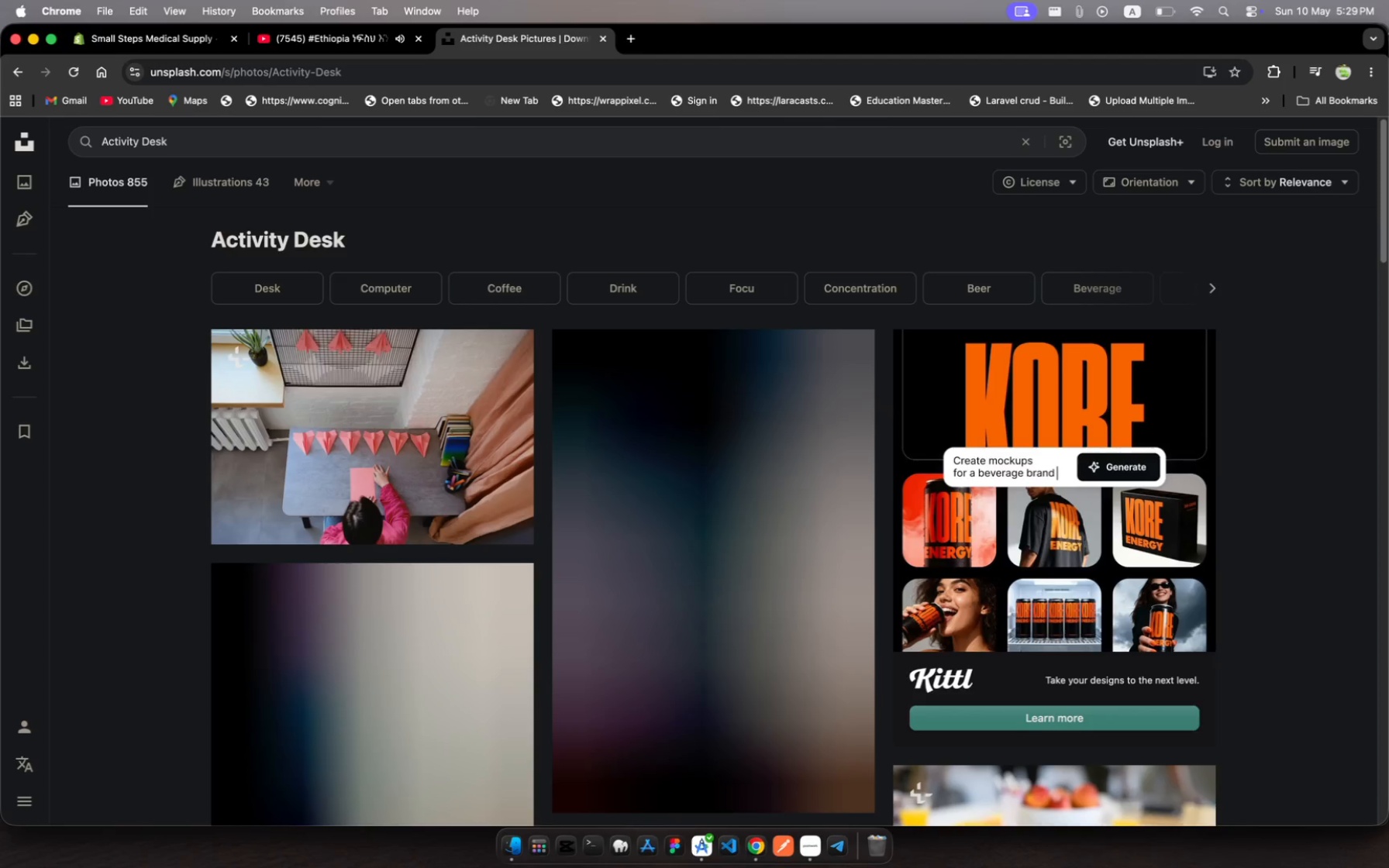 
scroll: coordinate [626, 556], scroll_direction: down, amount: 50.0
 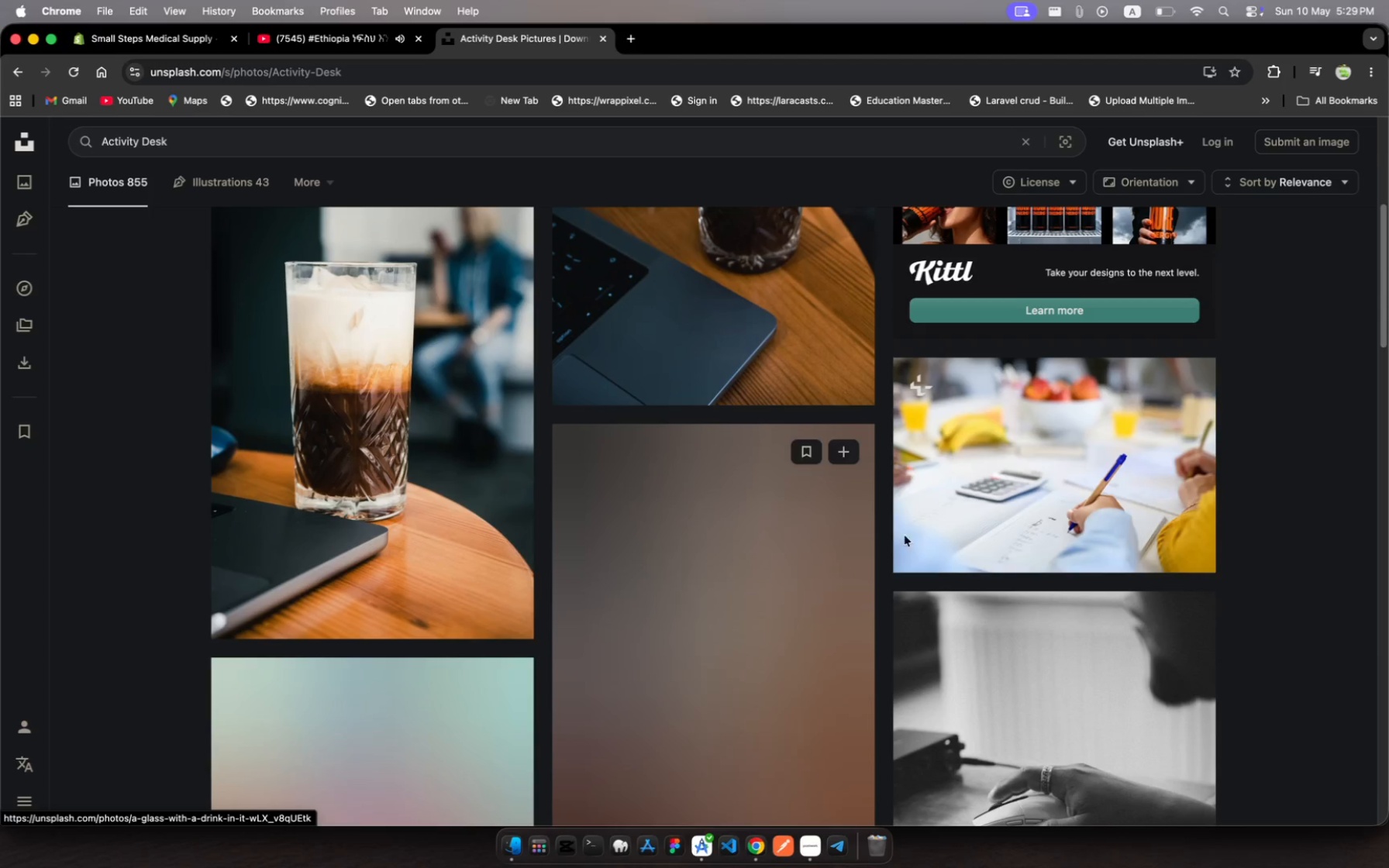 
left_click([981, 492])
 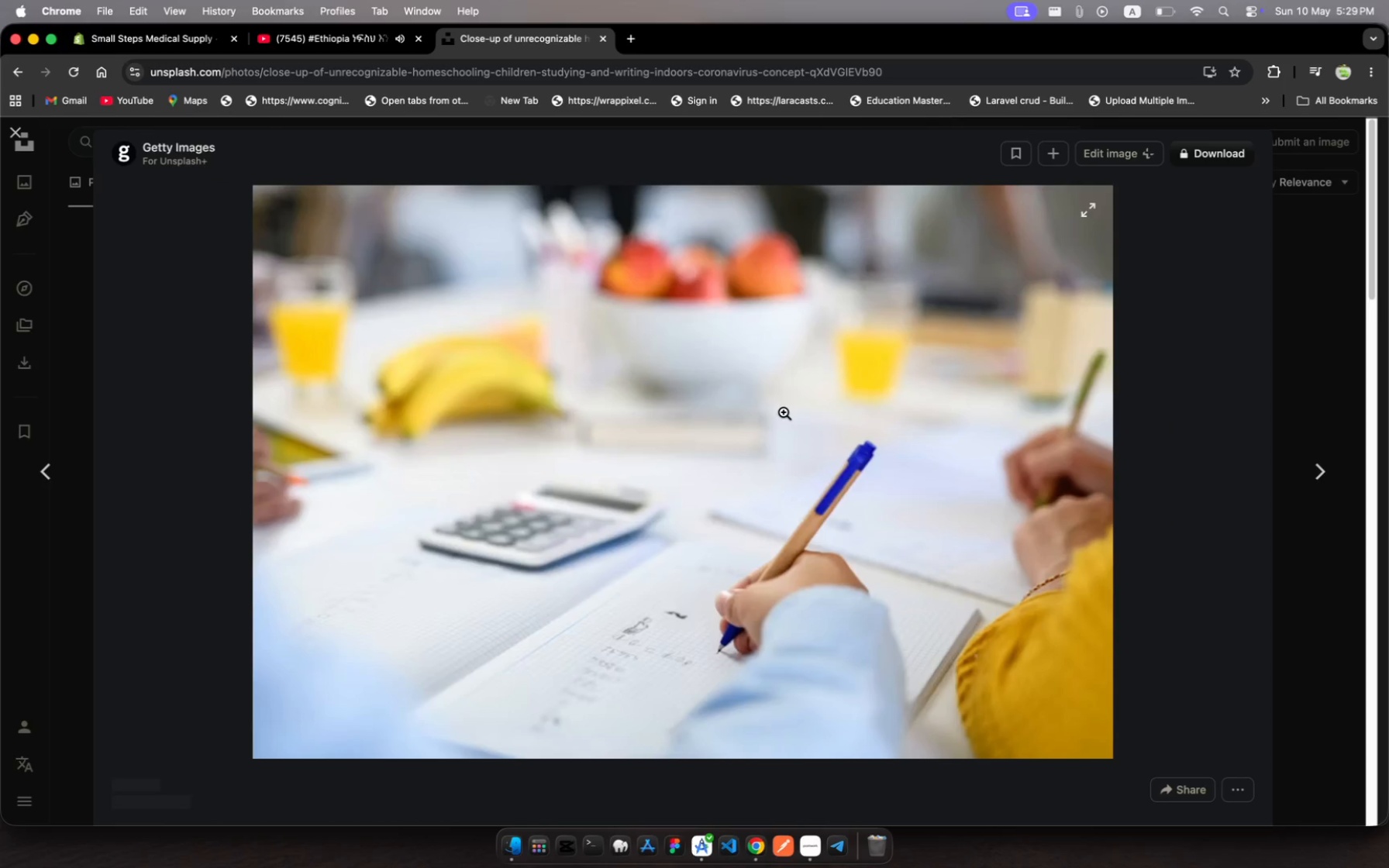 
right_click([784, 412])
 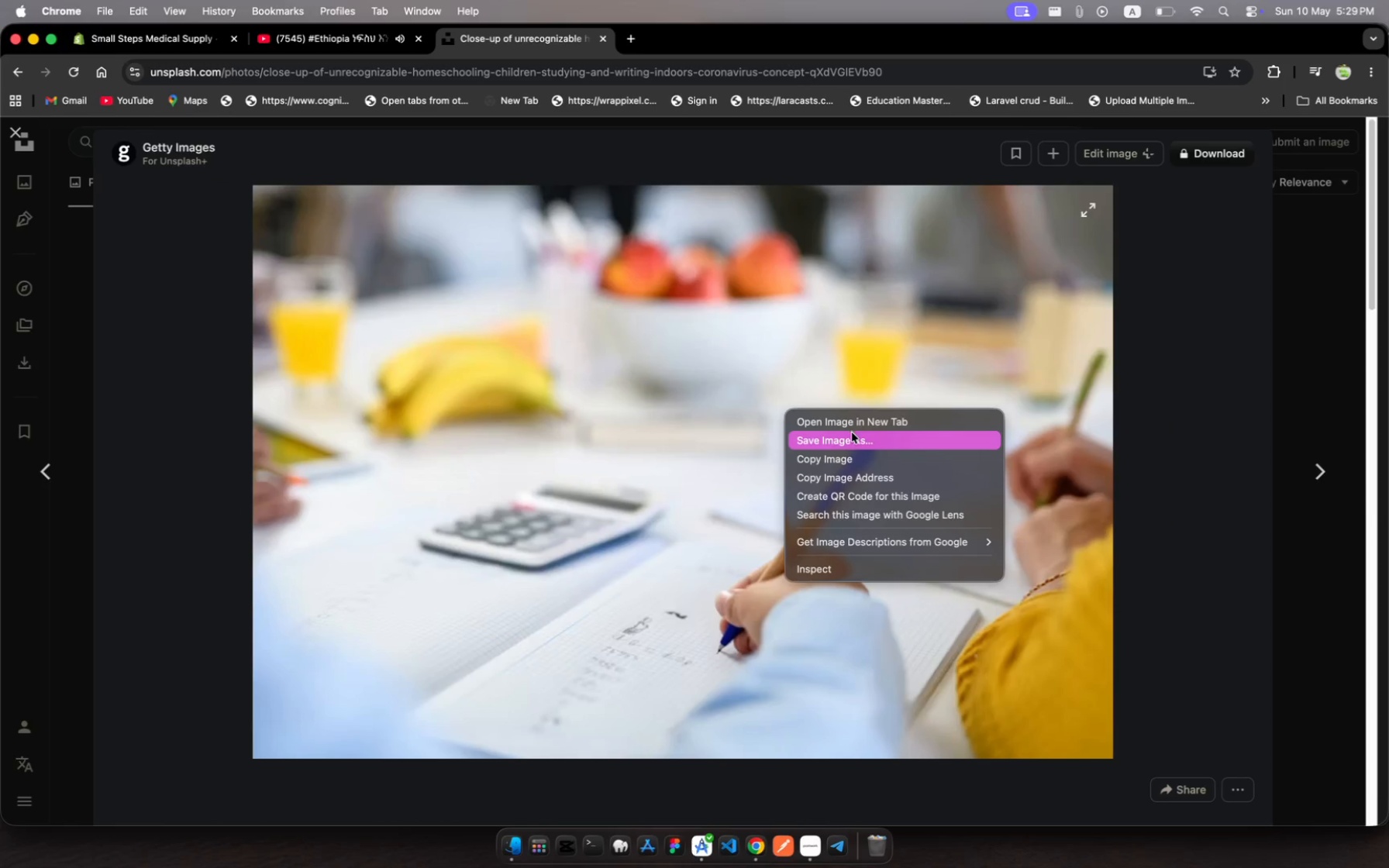 
left_click([856, 454])
 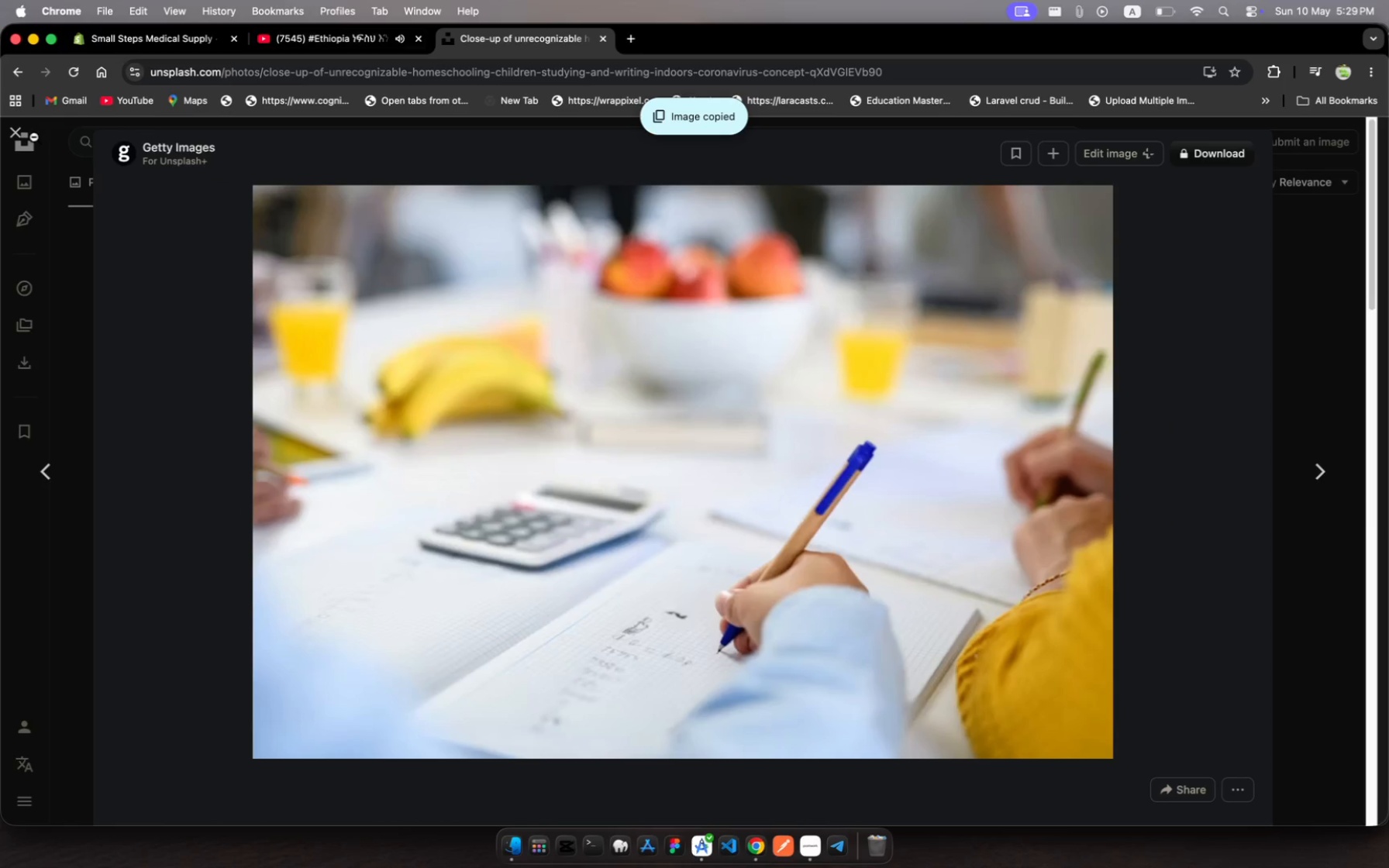 
left_click([14, 135])
 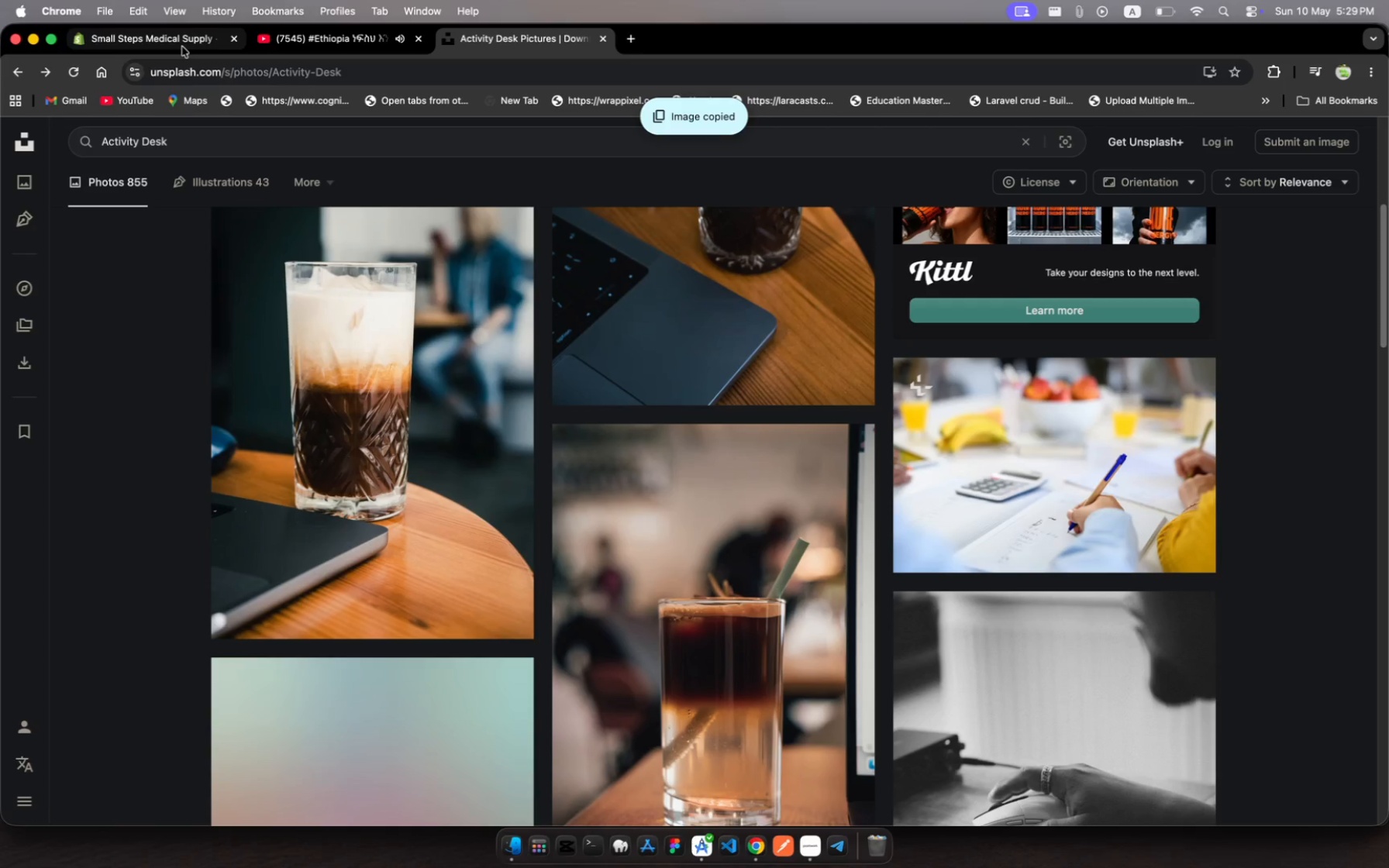 
left_click([183, 43])
 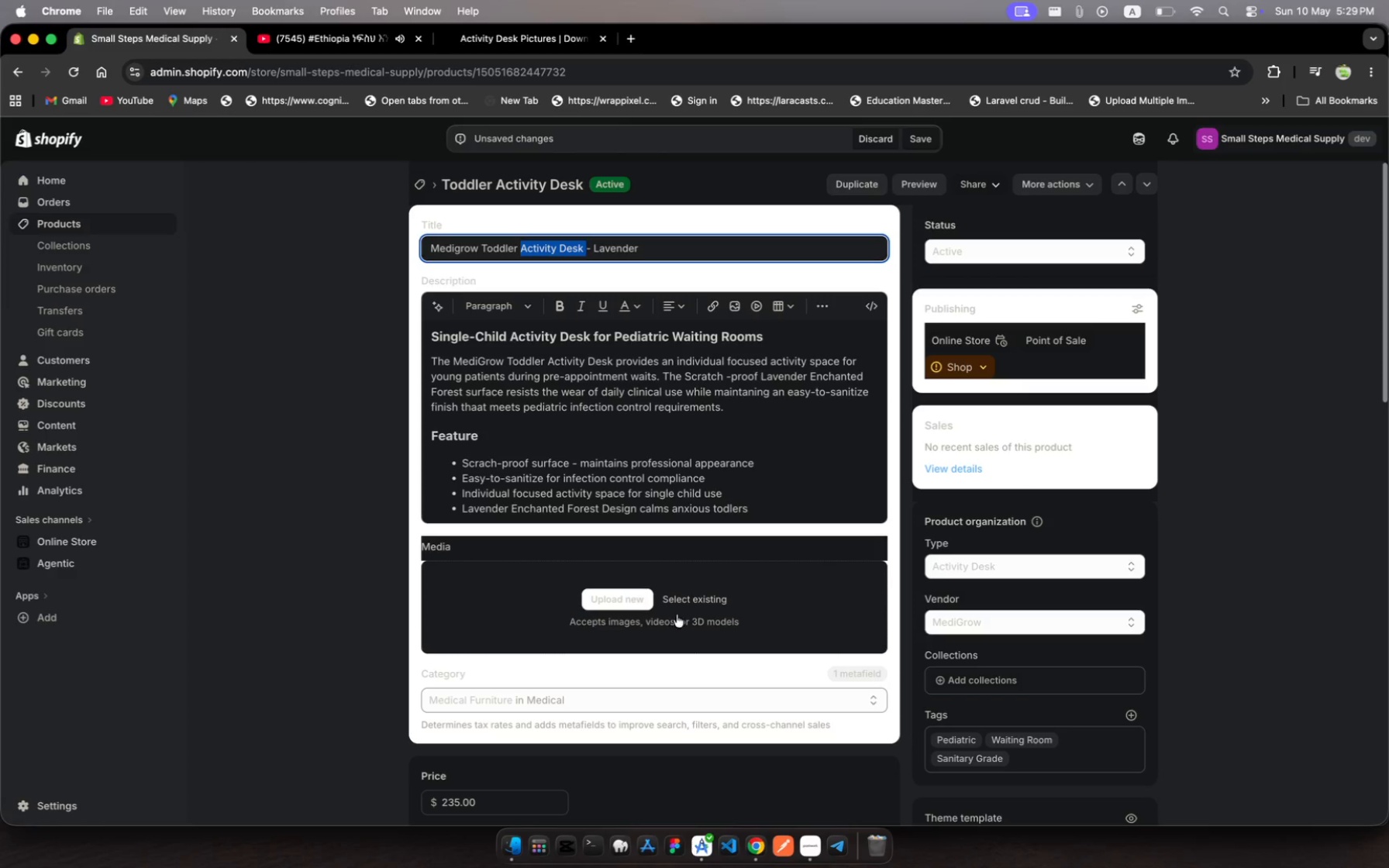 
left_click([686, 602])
 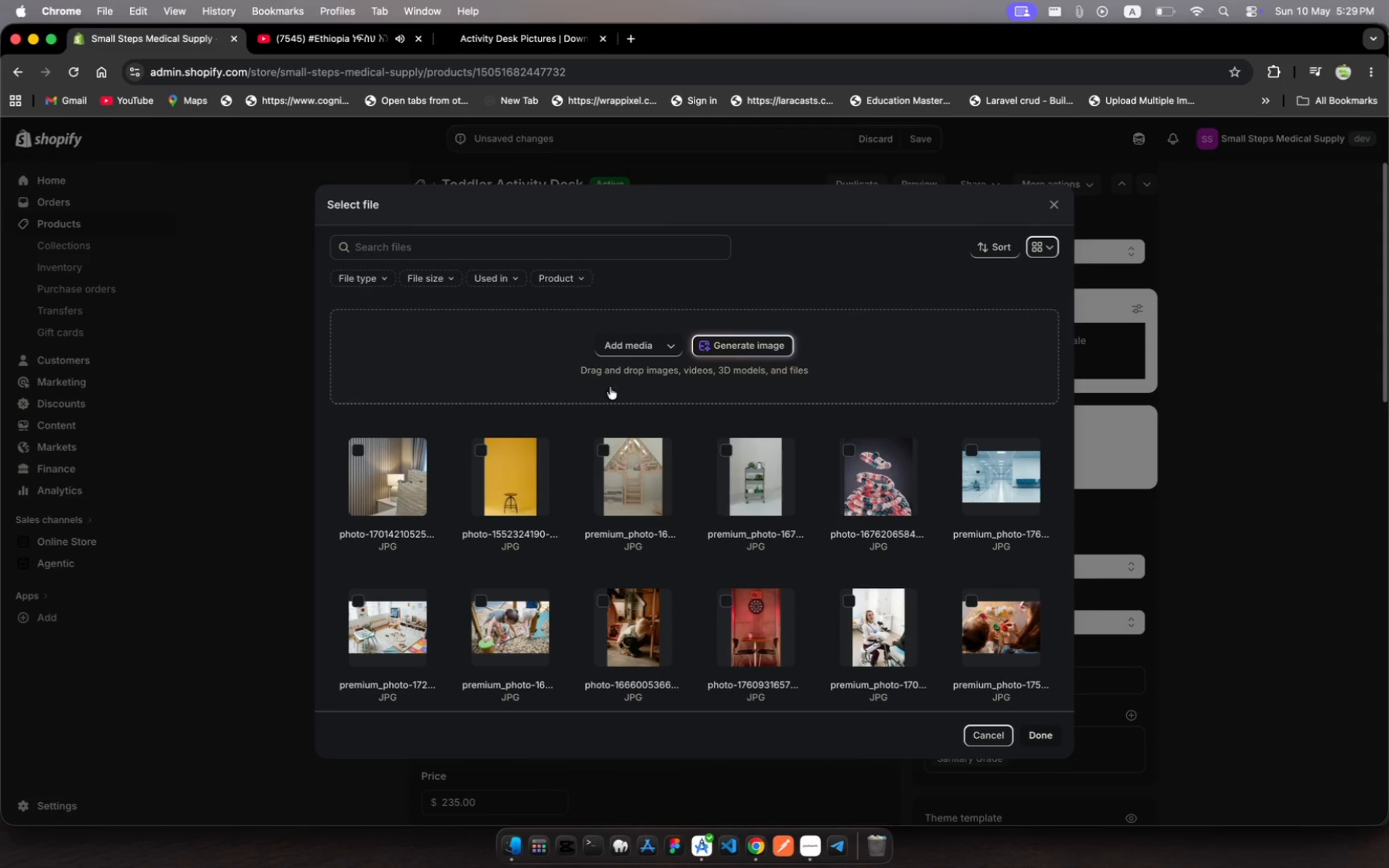 
left_click([670, 346])
 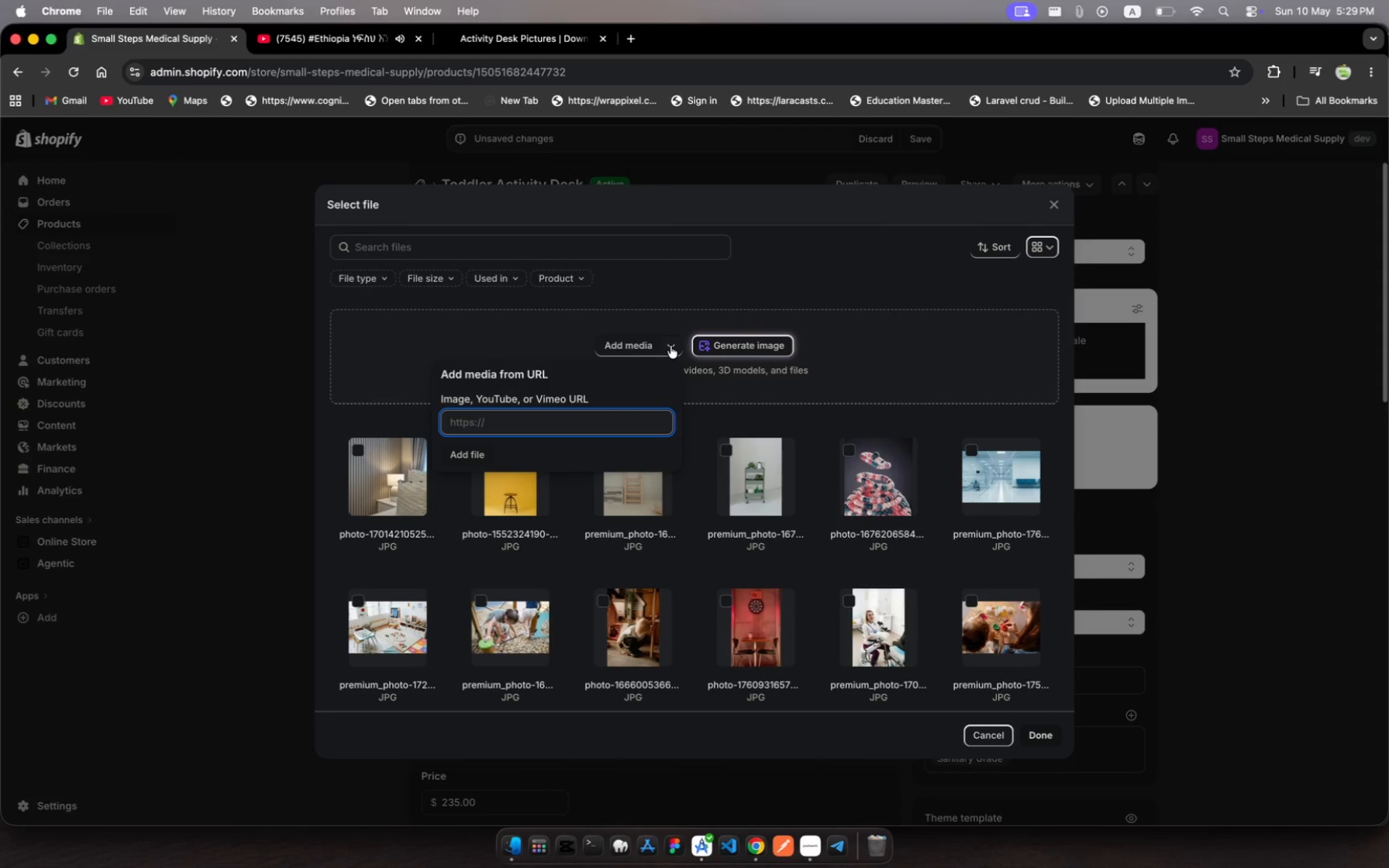 
key(Meta+V)
 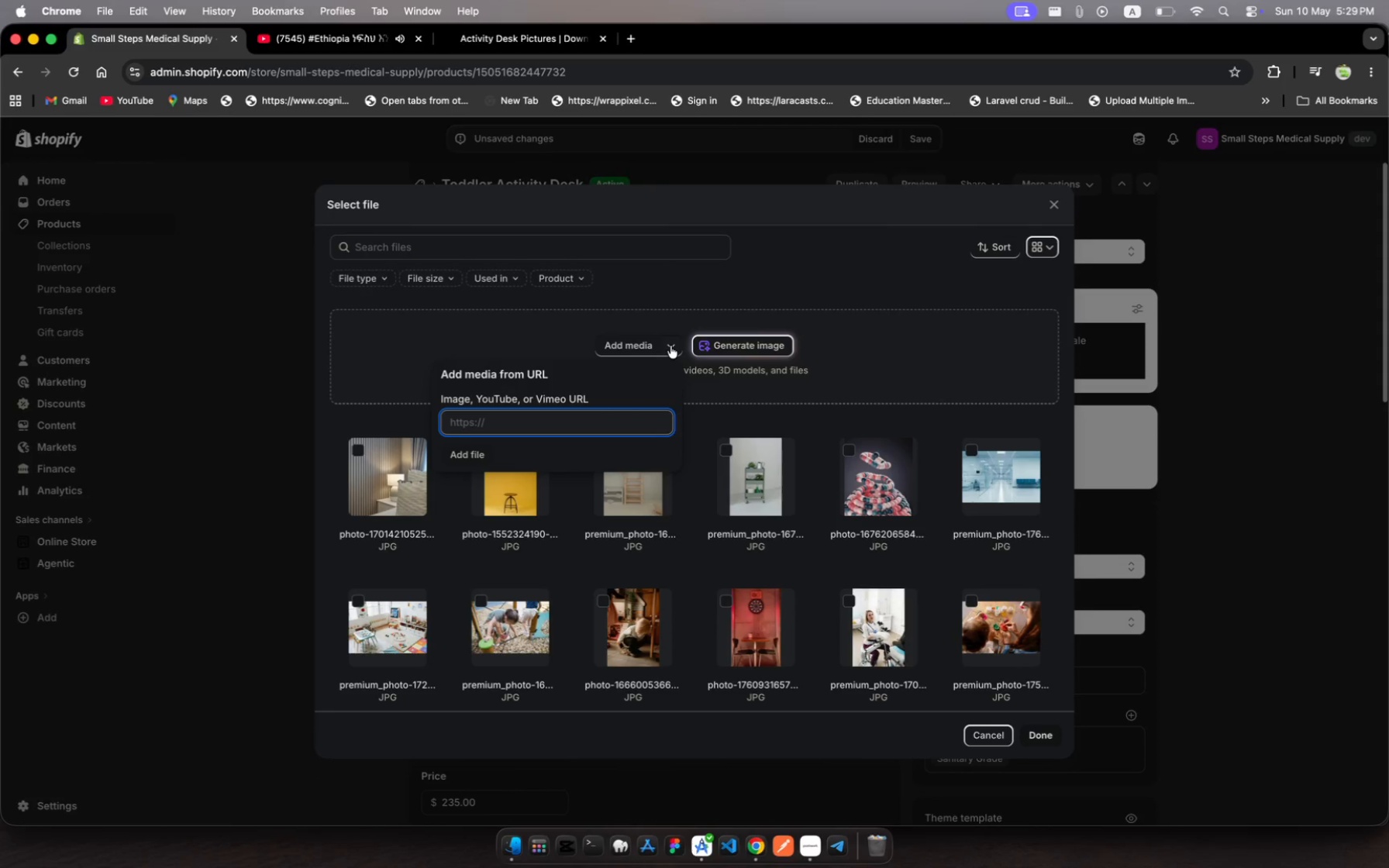 
key(Meta+V)
 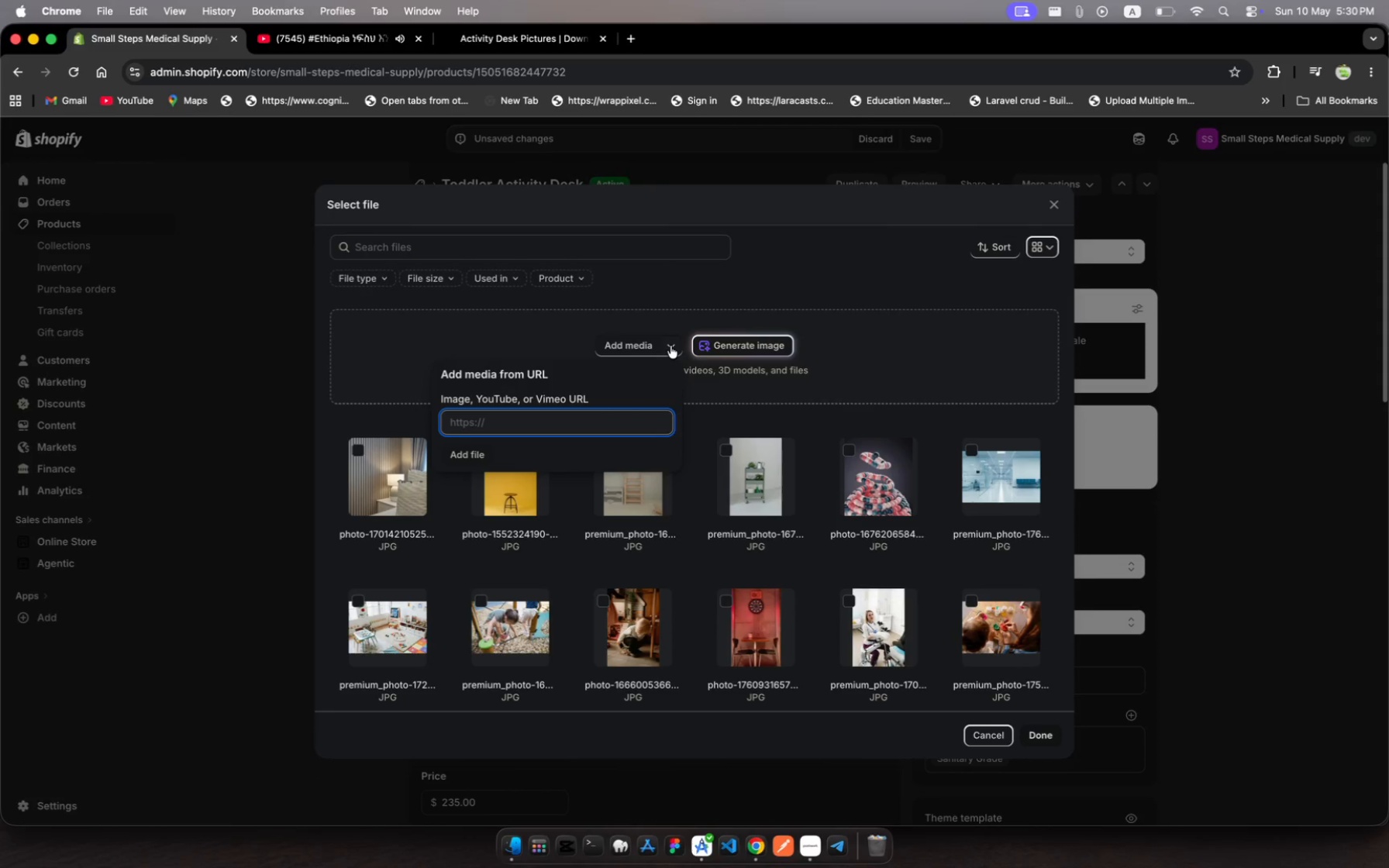 
key(Meta+V)
 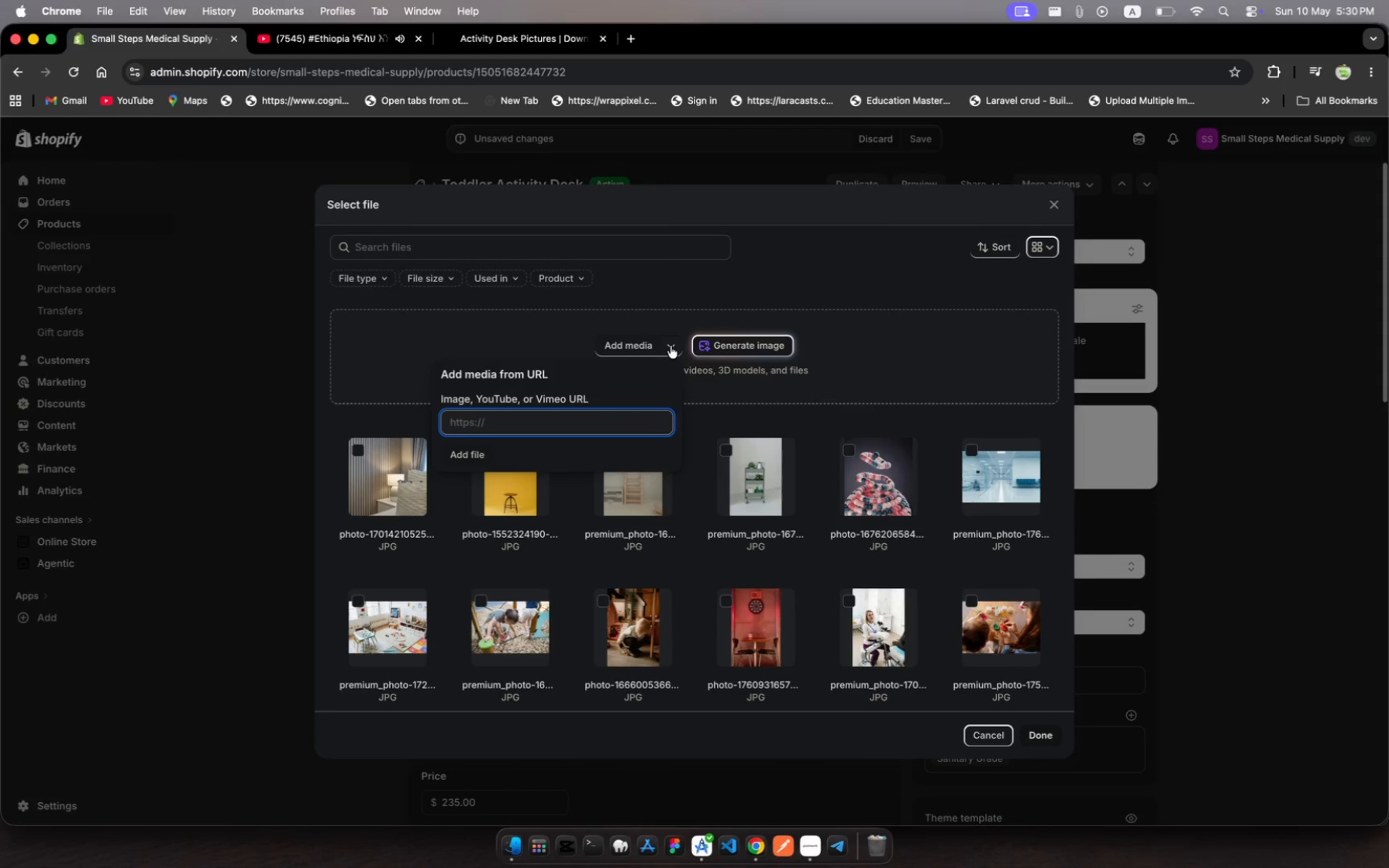 
key(Meta+V)
 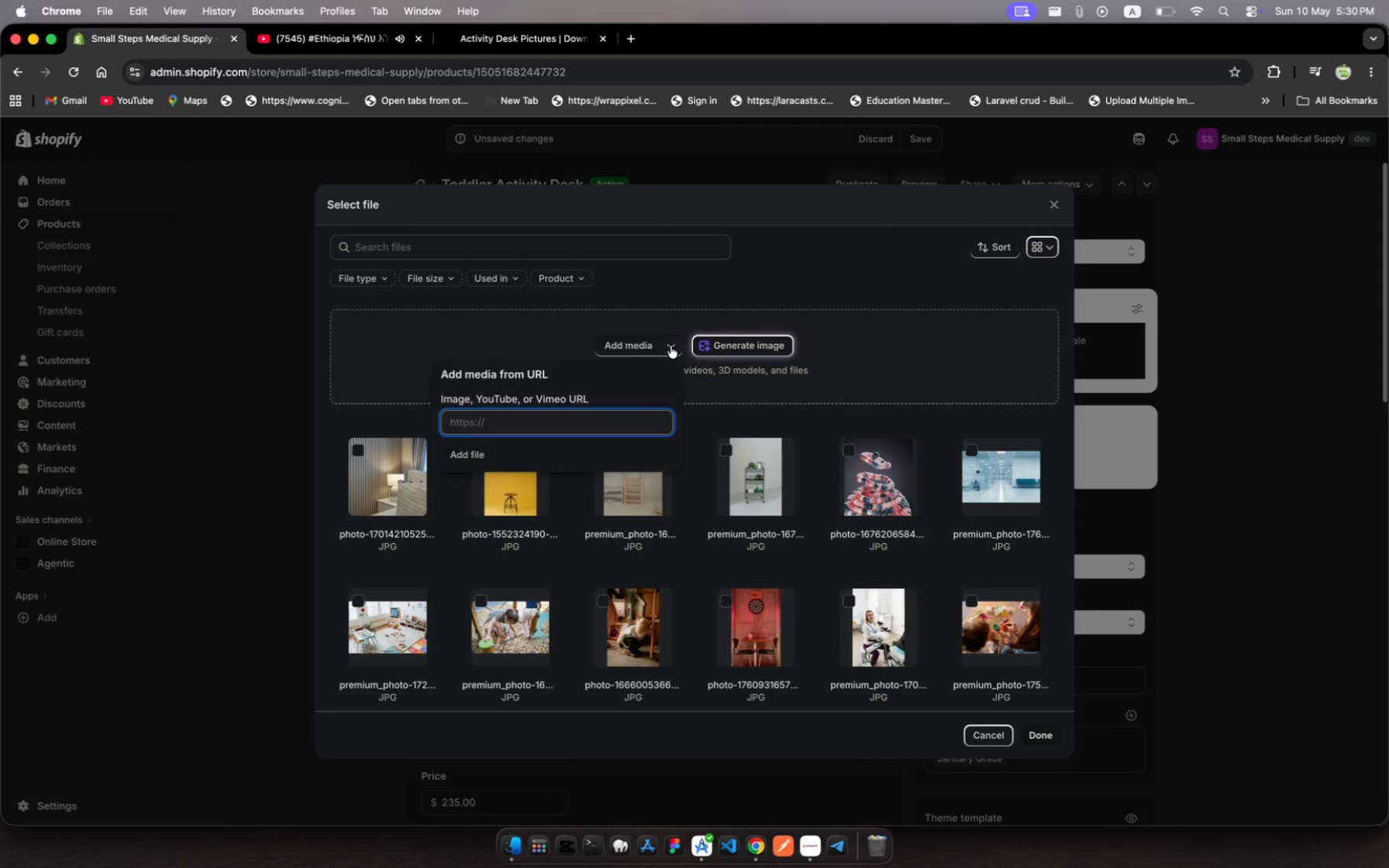 
key(Meta+V)
 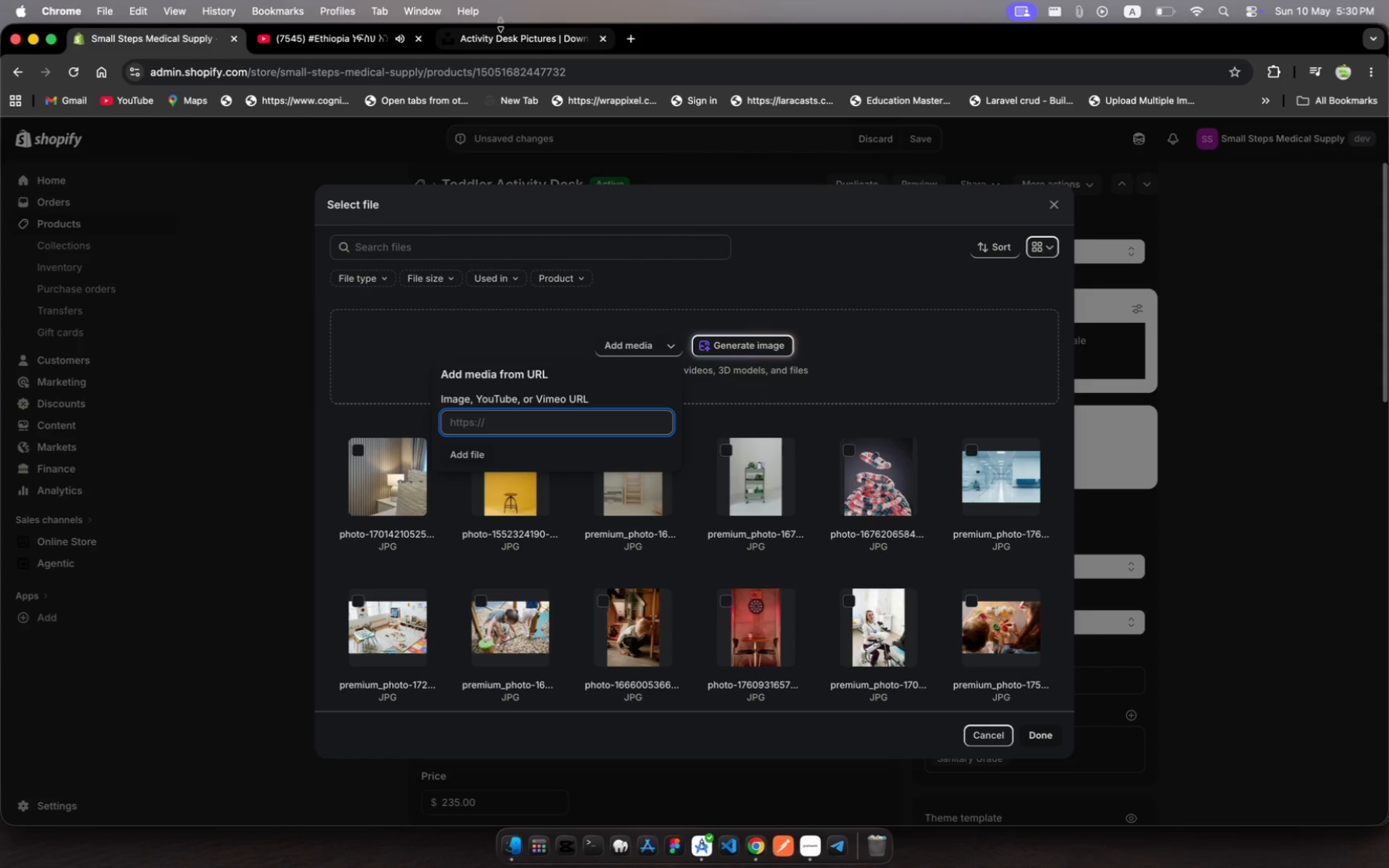 
left_click([503, 33])
 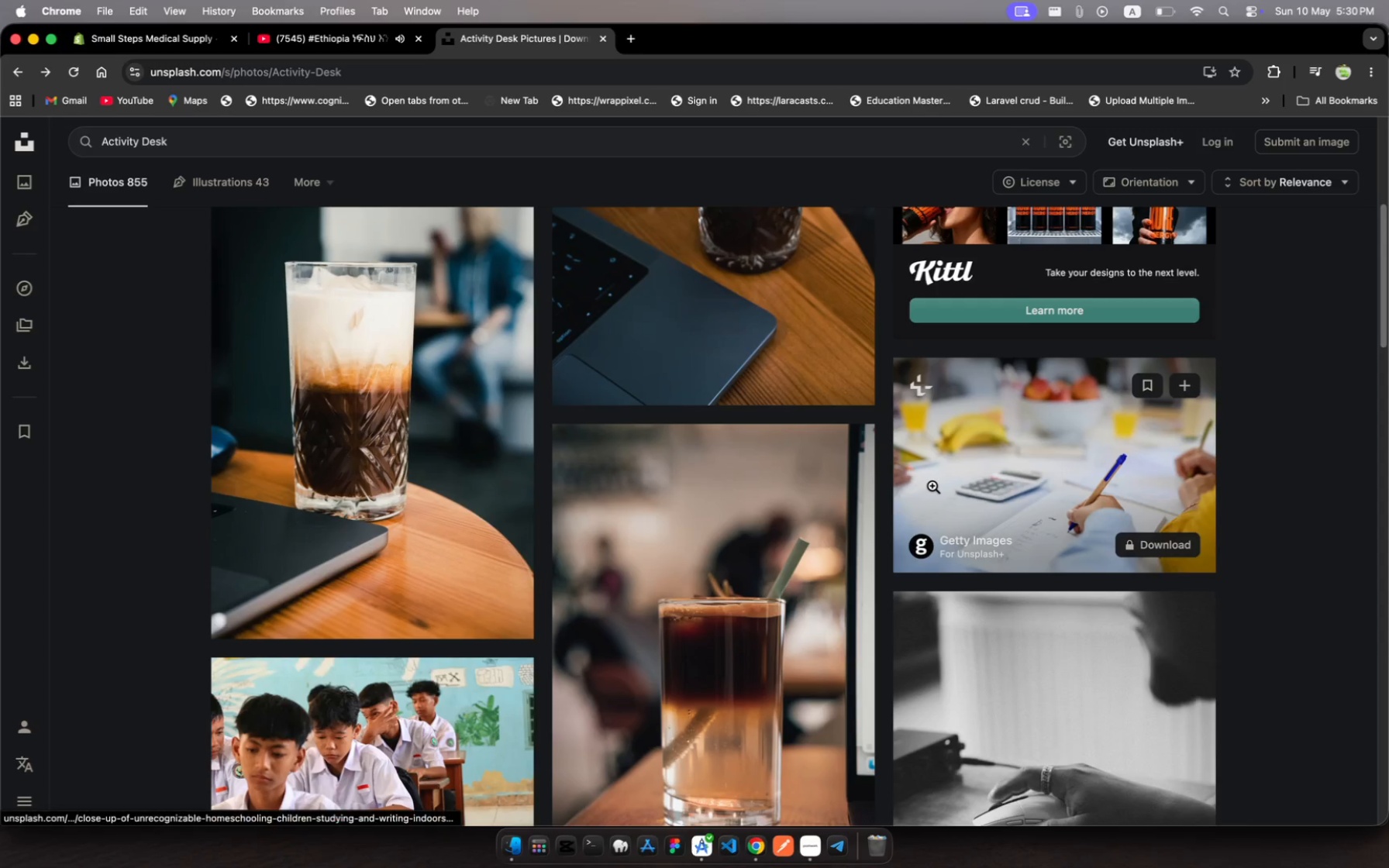 
right_click([932, 486])
 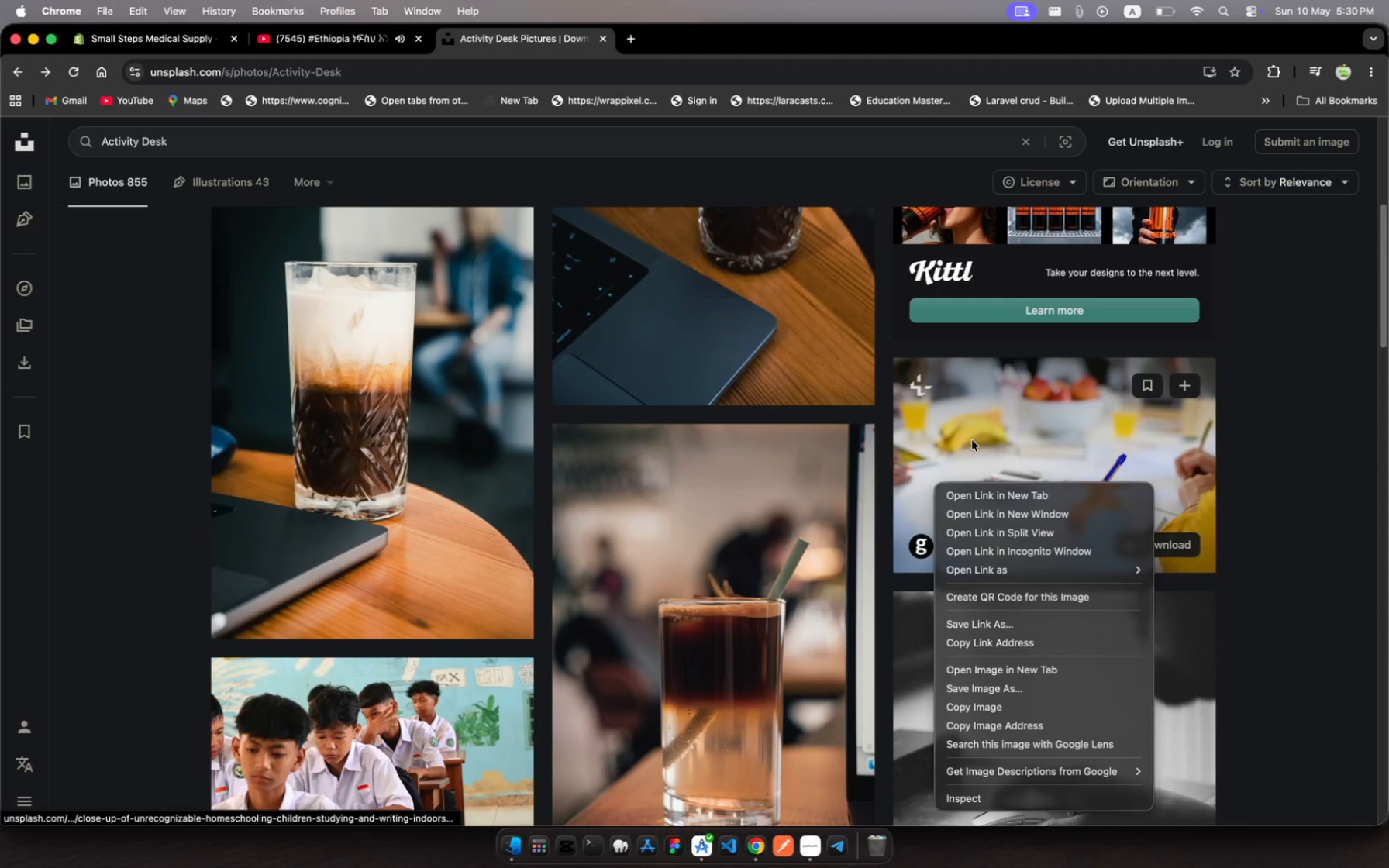 
left_click([972, 440])
 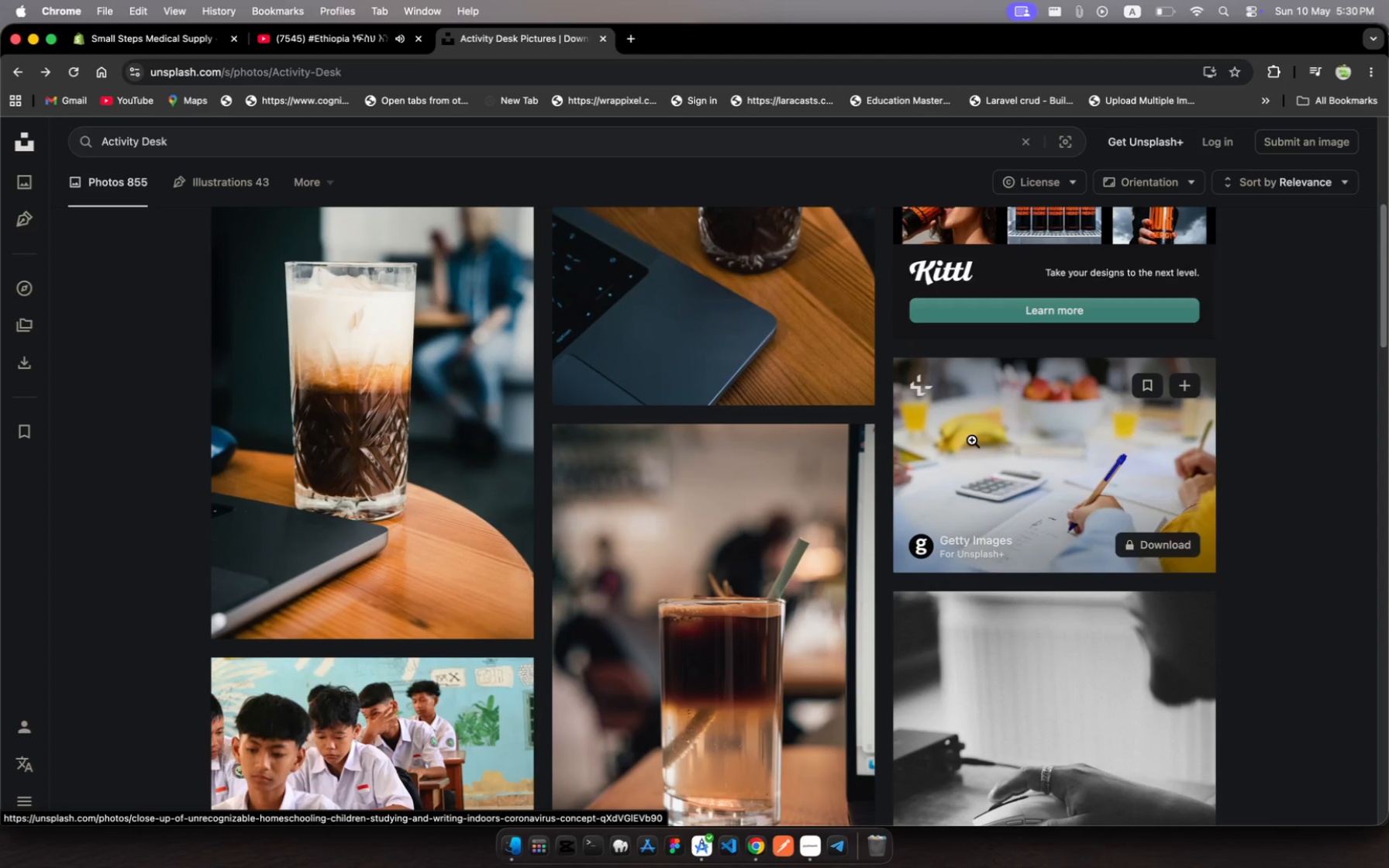 
left_click([972, 440])
 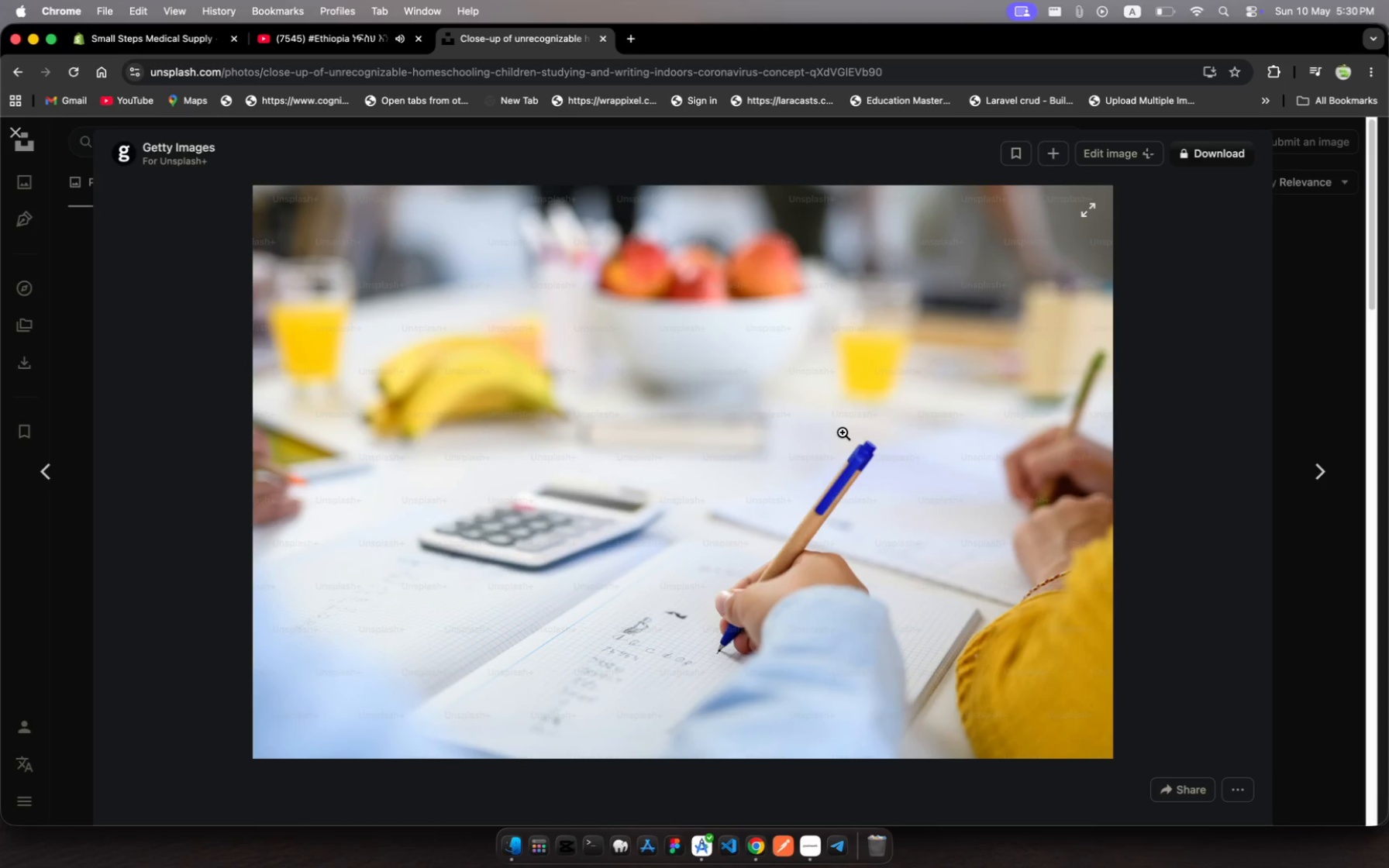 
right_click([843, 432])
 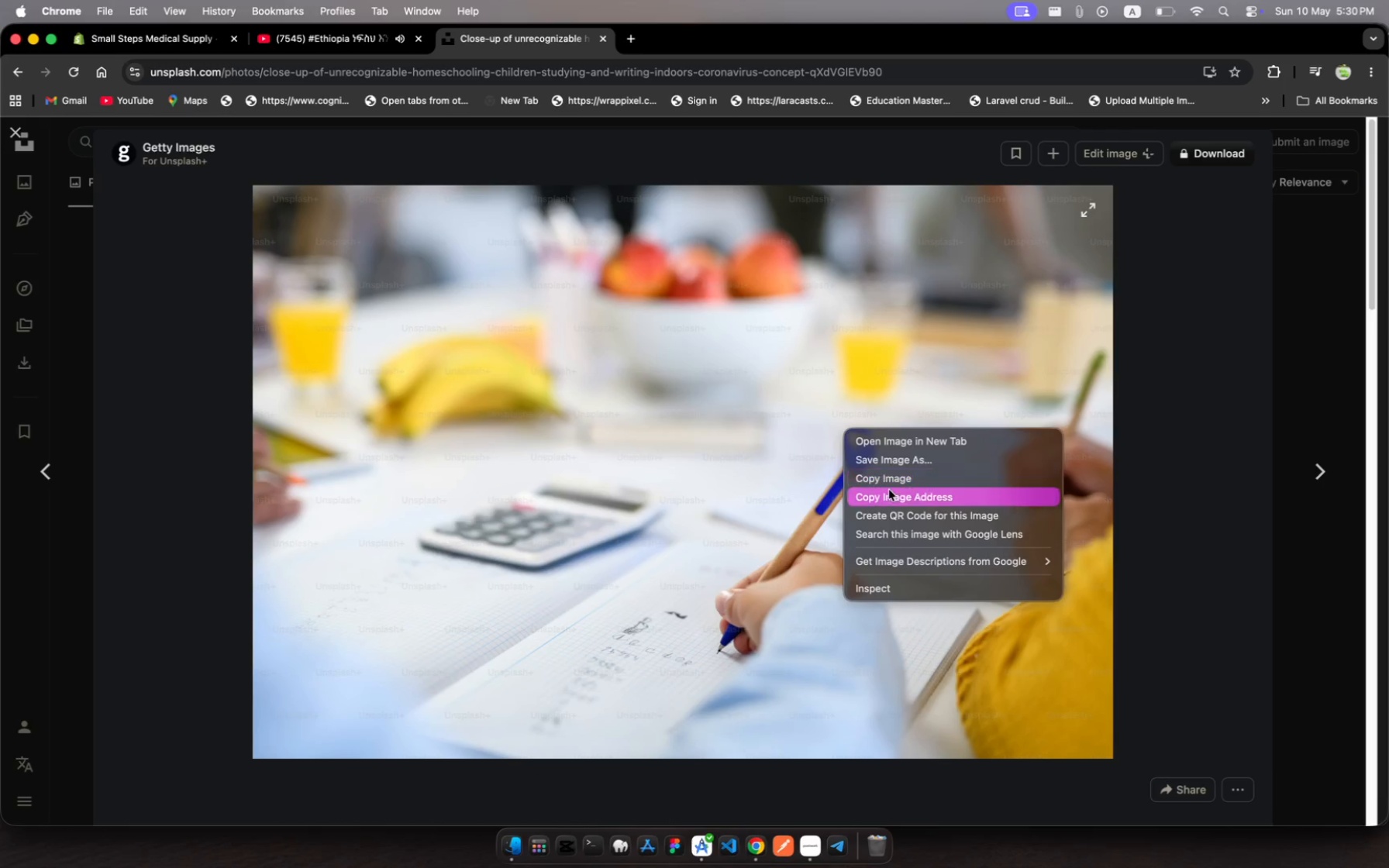 
left_click([893, 496])
 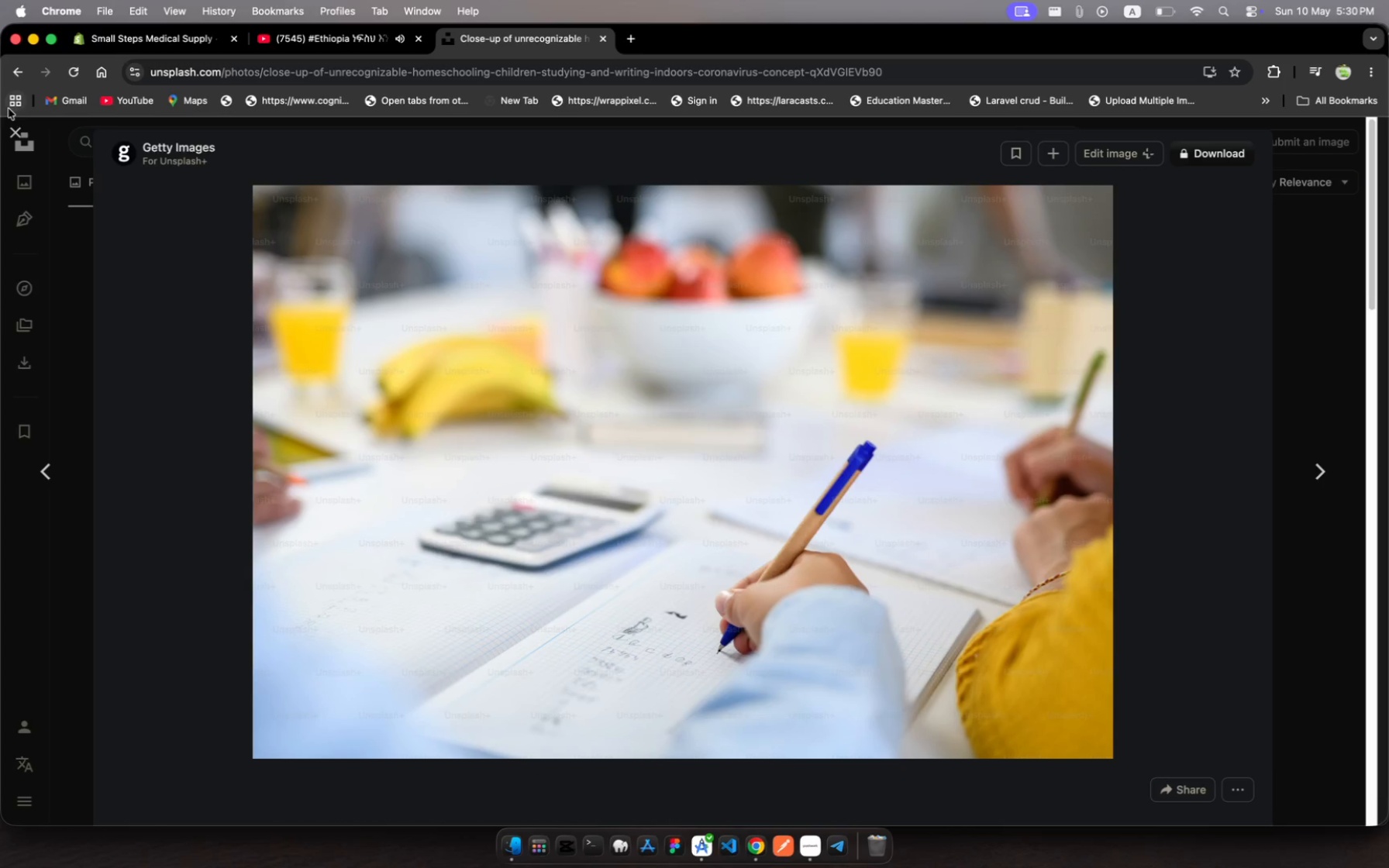 
left_click([16, 126])
 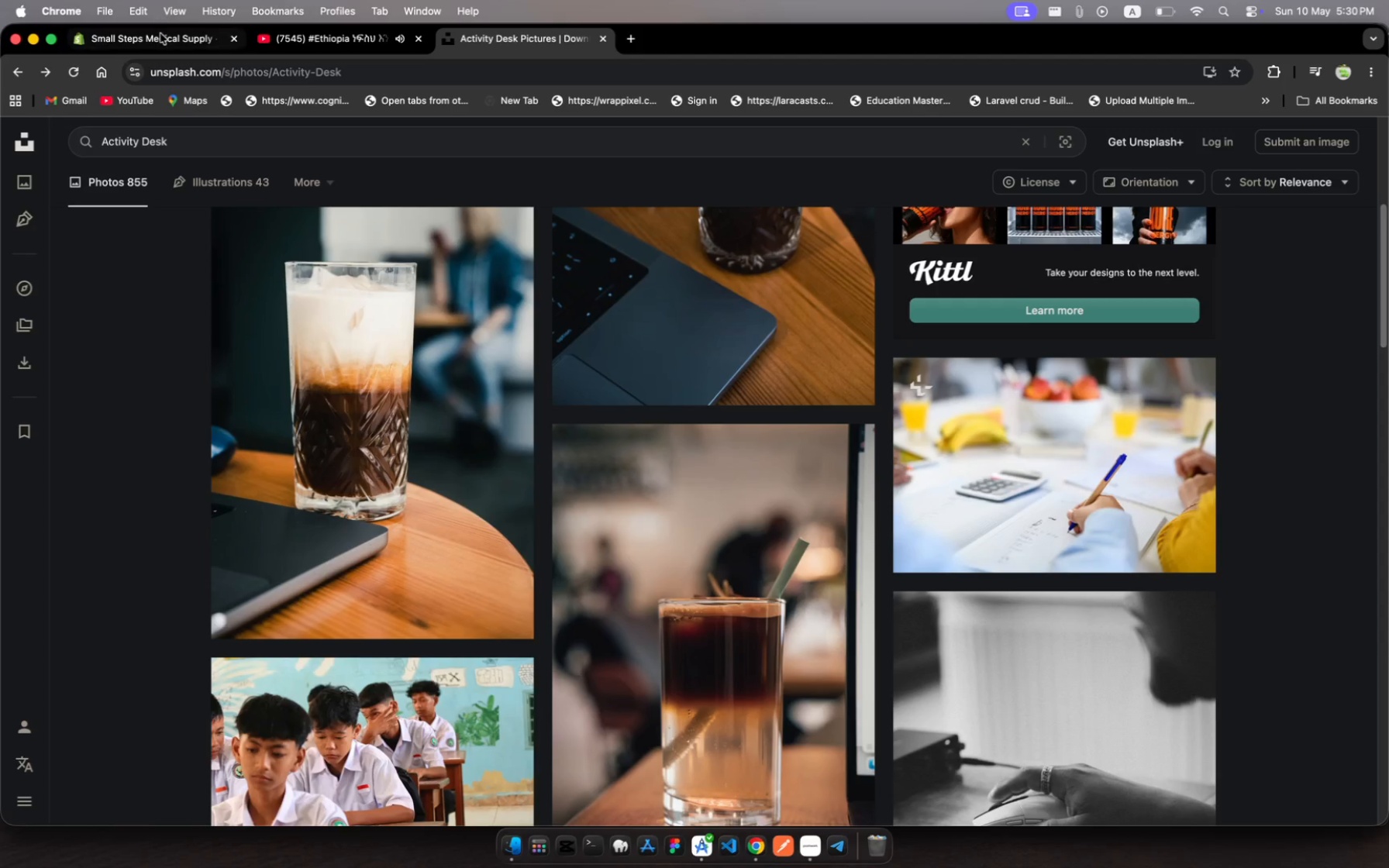 
left_click([160, 35])
 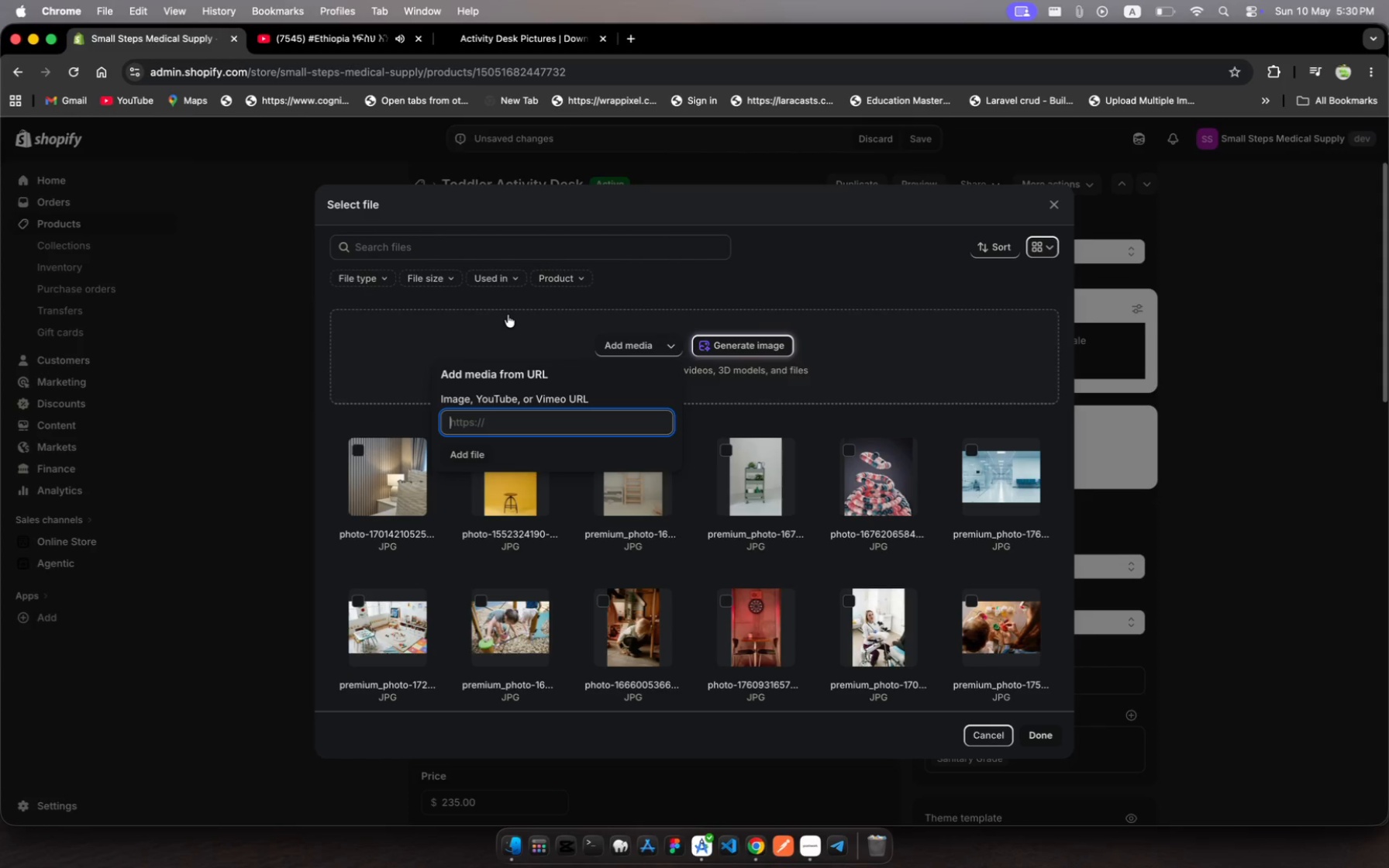 
key(Meta+V)
 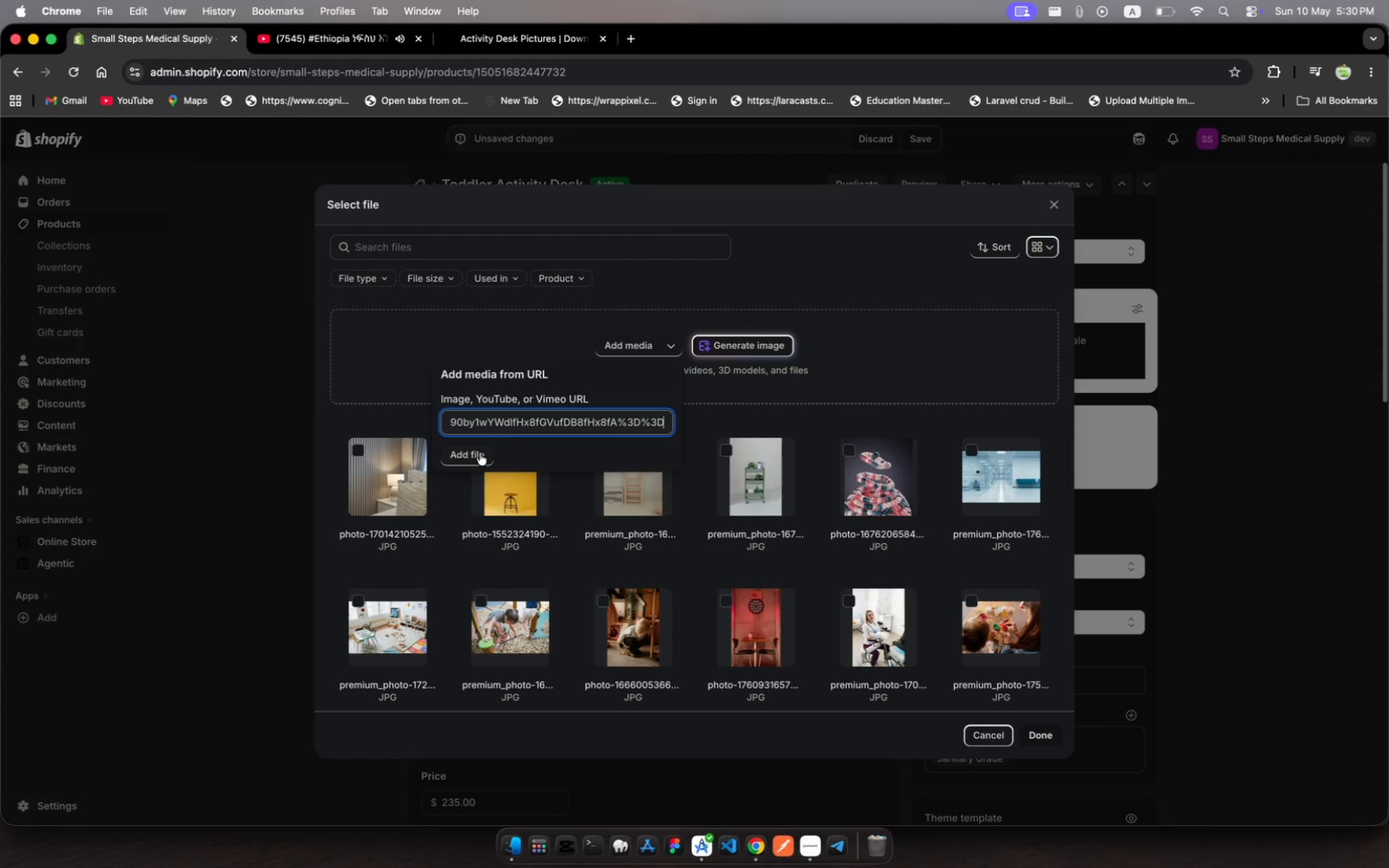 
left_click([477, 454])
 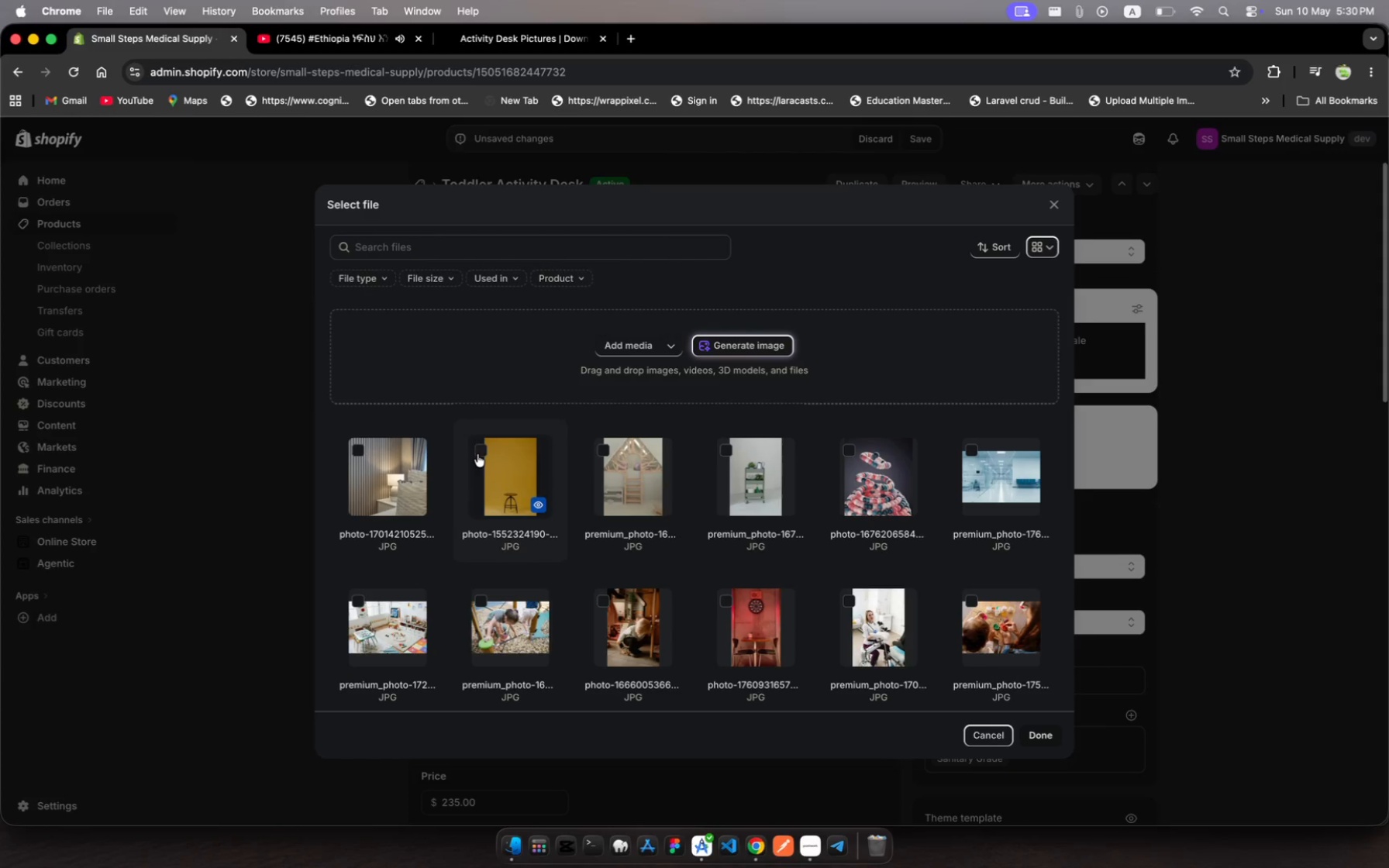 
scroll: coordinate [976, 674], scroll_direction: down, amount: 17.0
 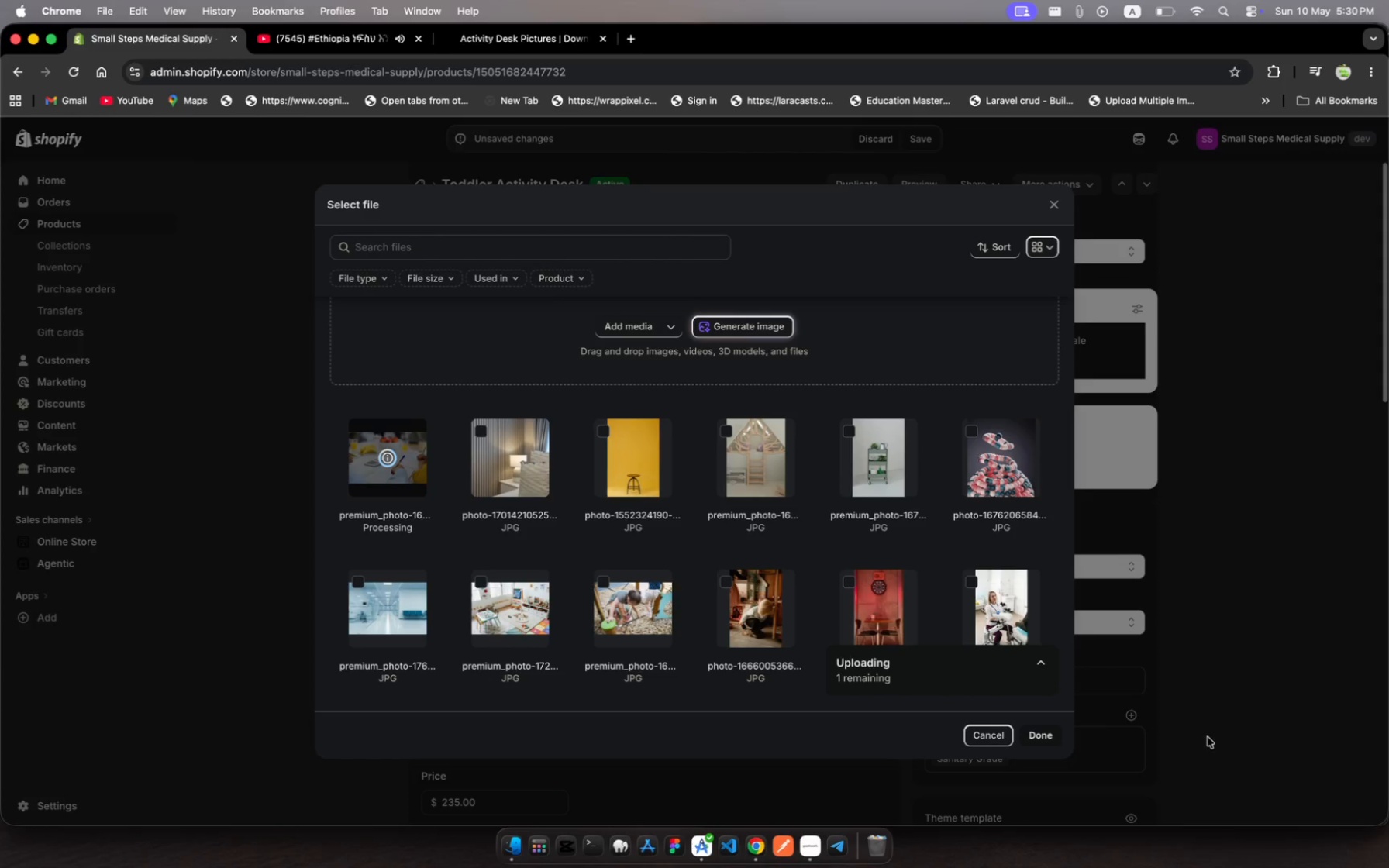 
wait(8.02)
 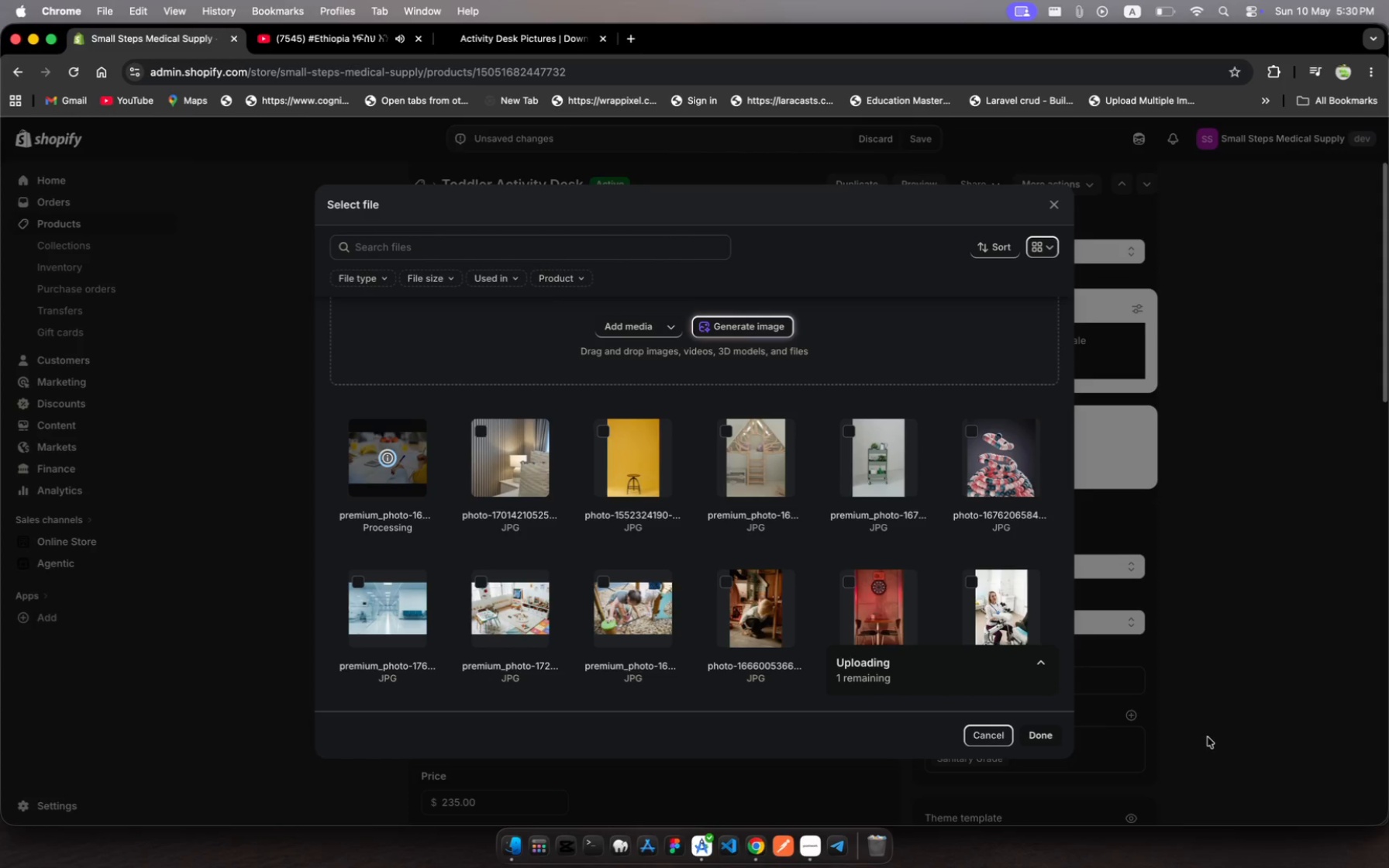 
left_click([1050, 735])
 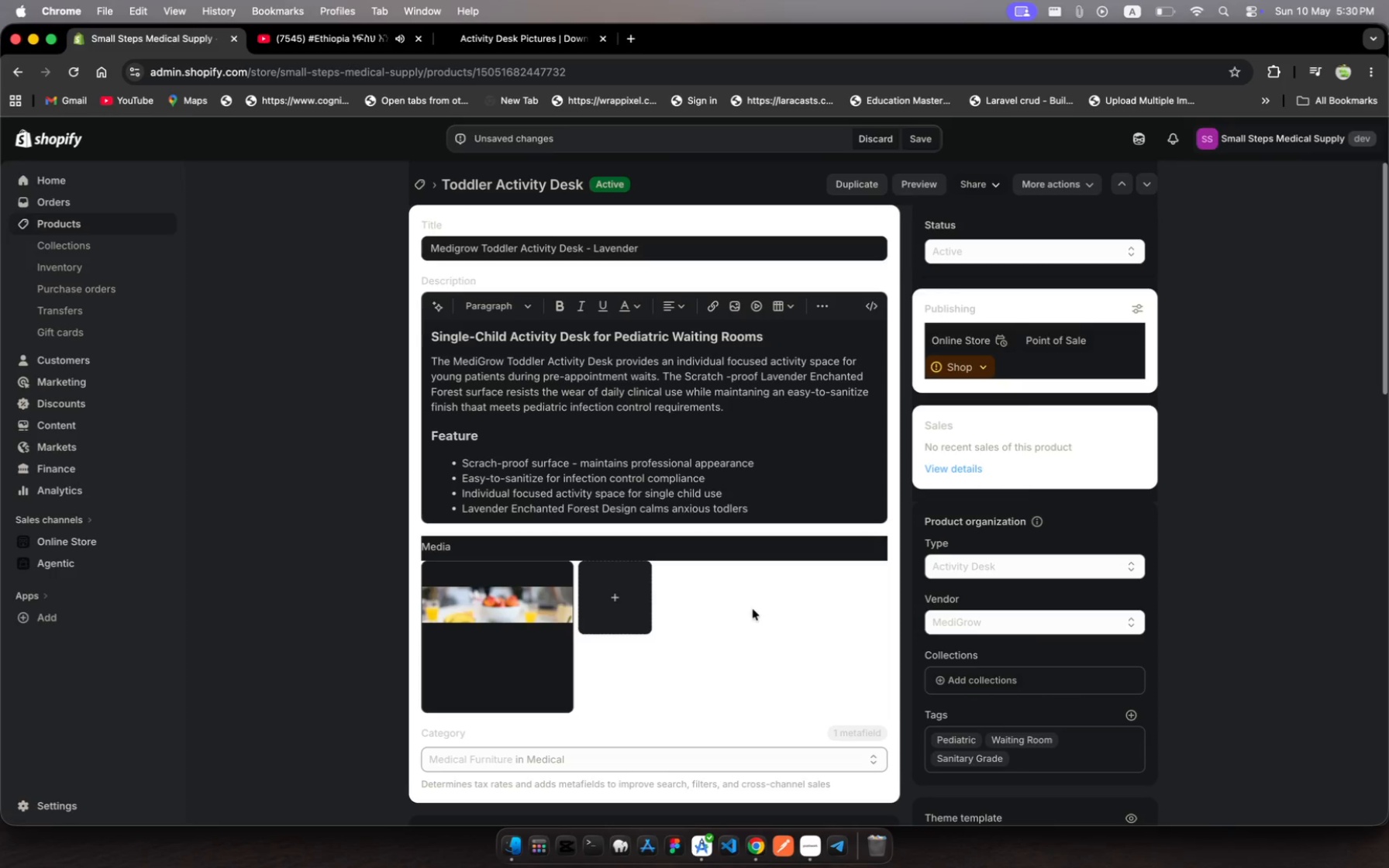 
scroll: coordinate [747, 619], scroll_direction: down, amount: 111.0
 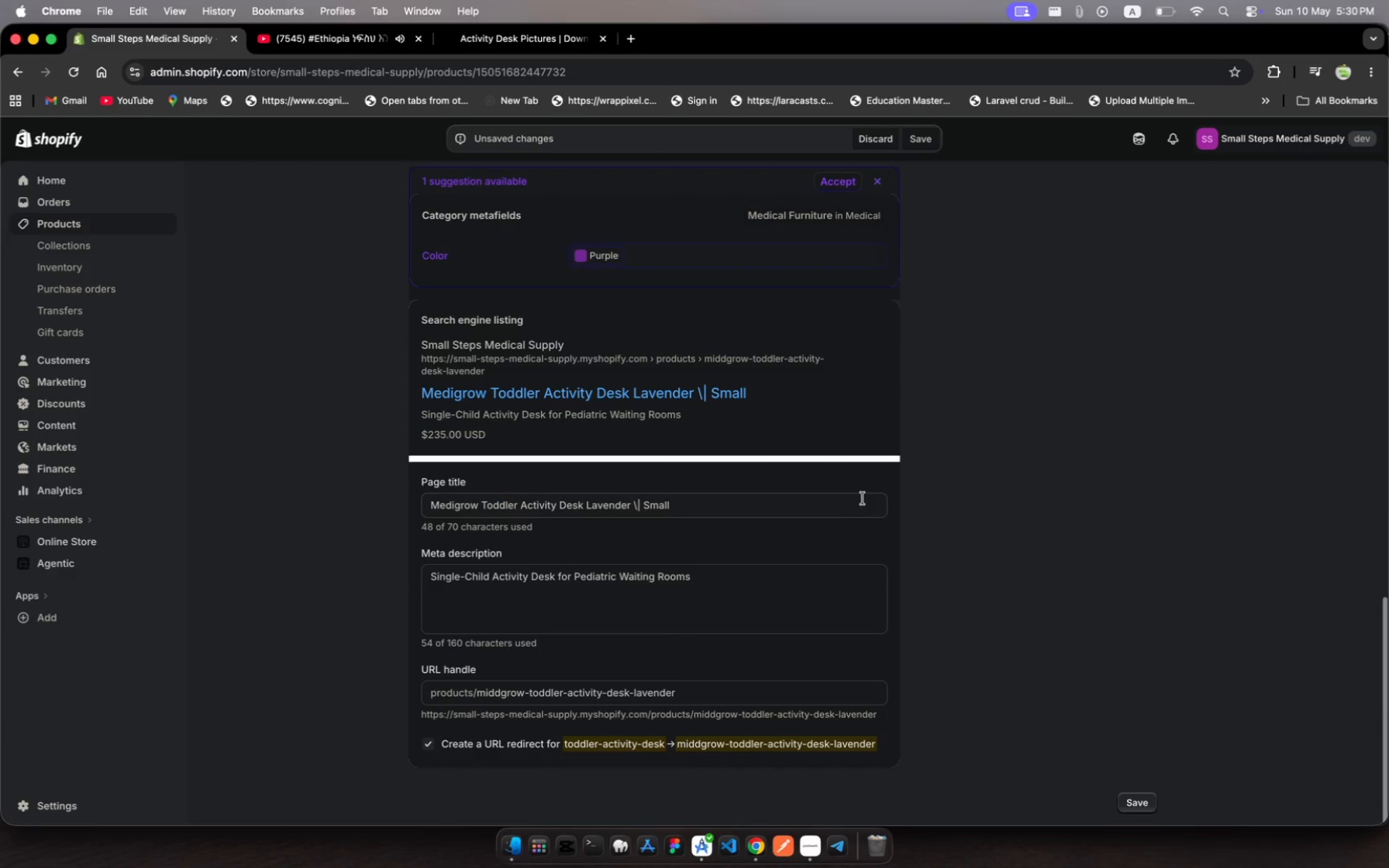 
wait(10.08)
 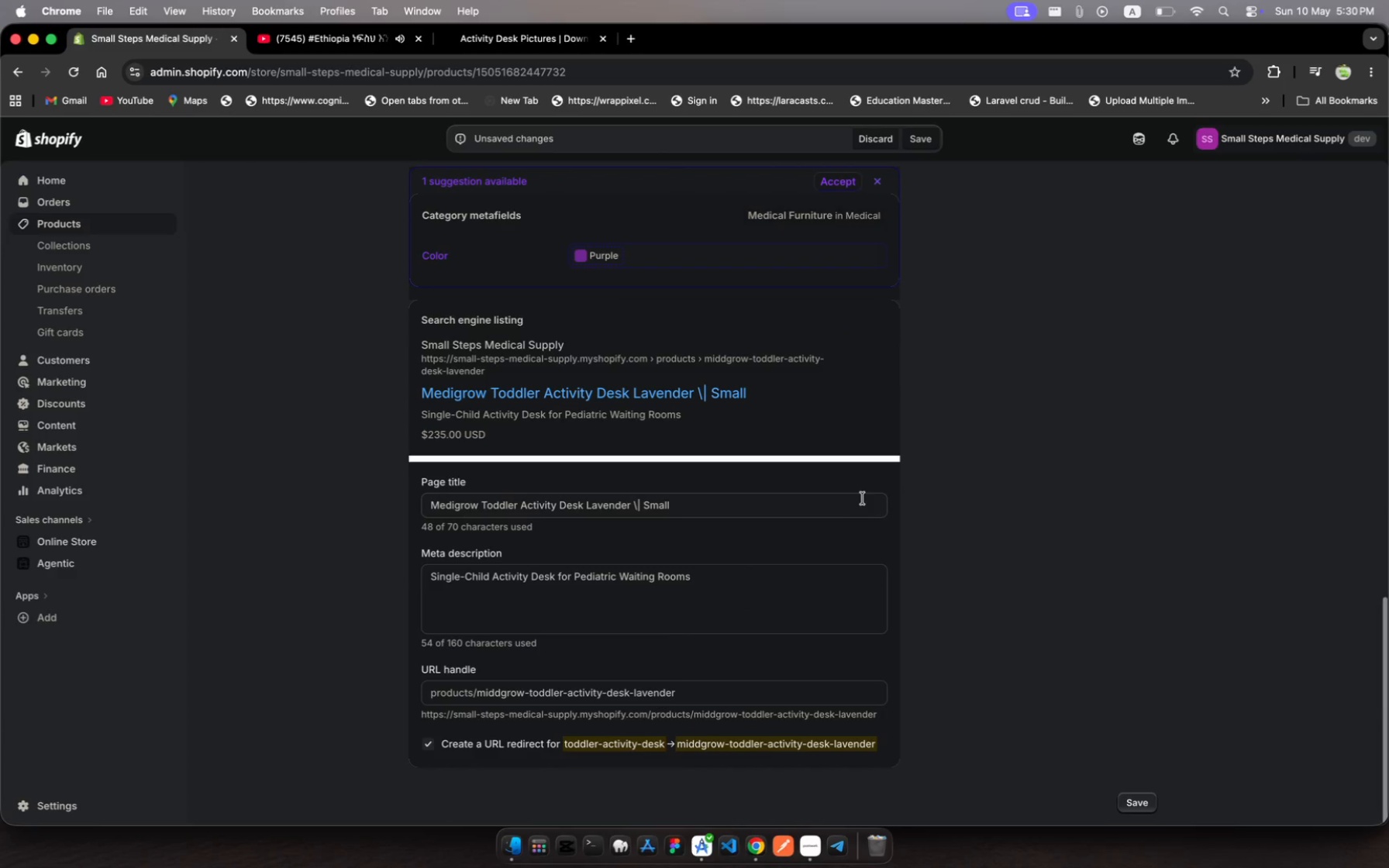 
left_click([746, 587])
 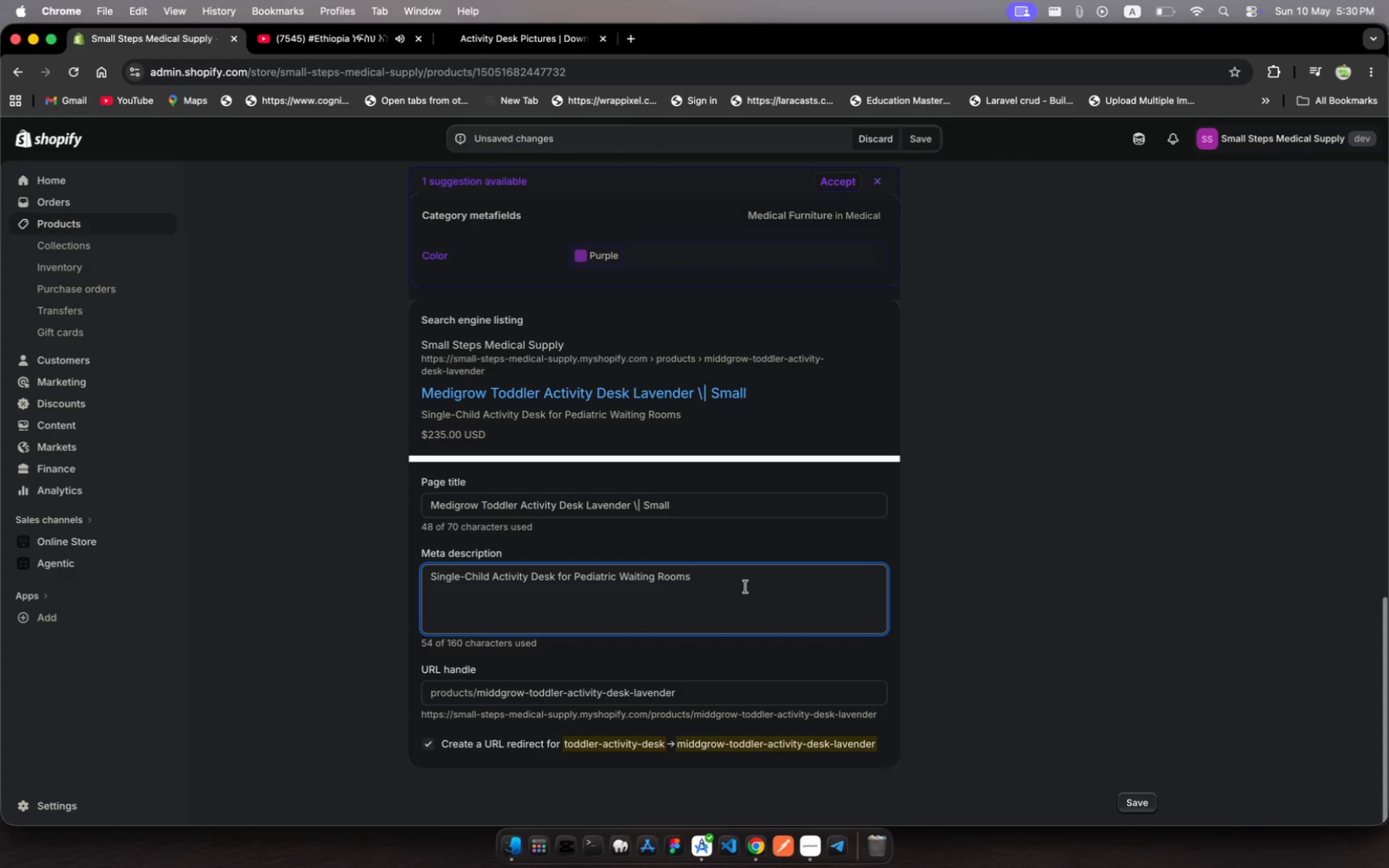 
key(Meta+A)
 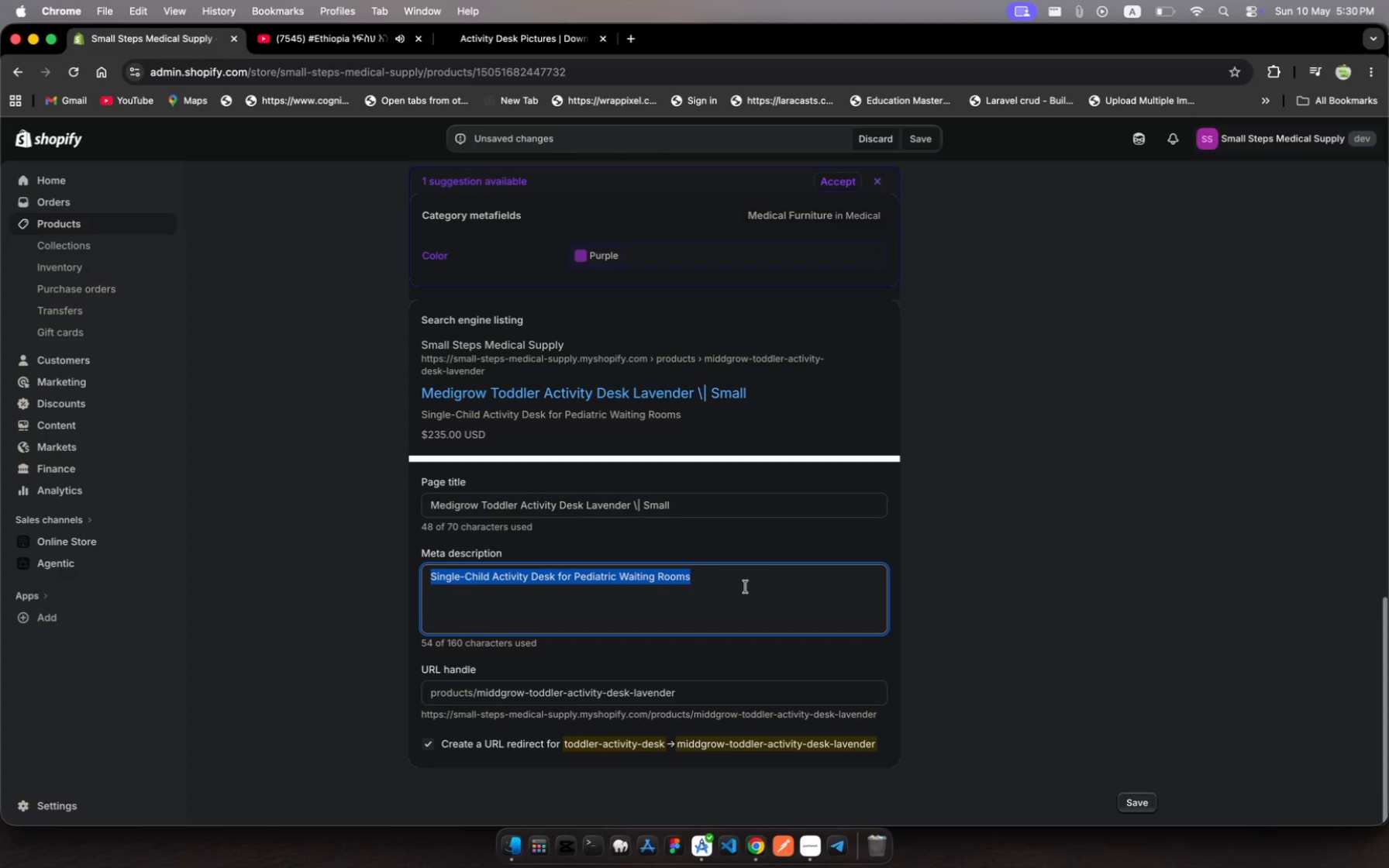 
type(Scrach-proof )
 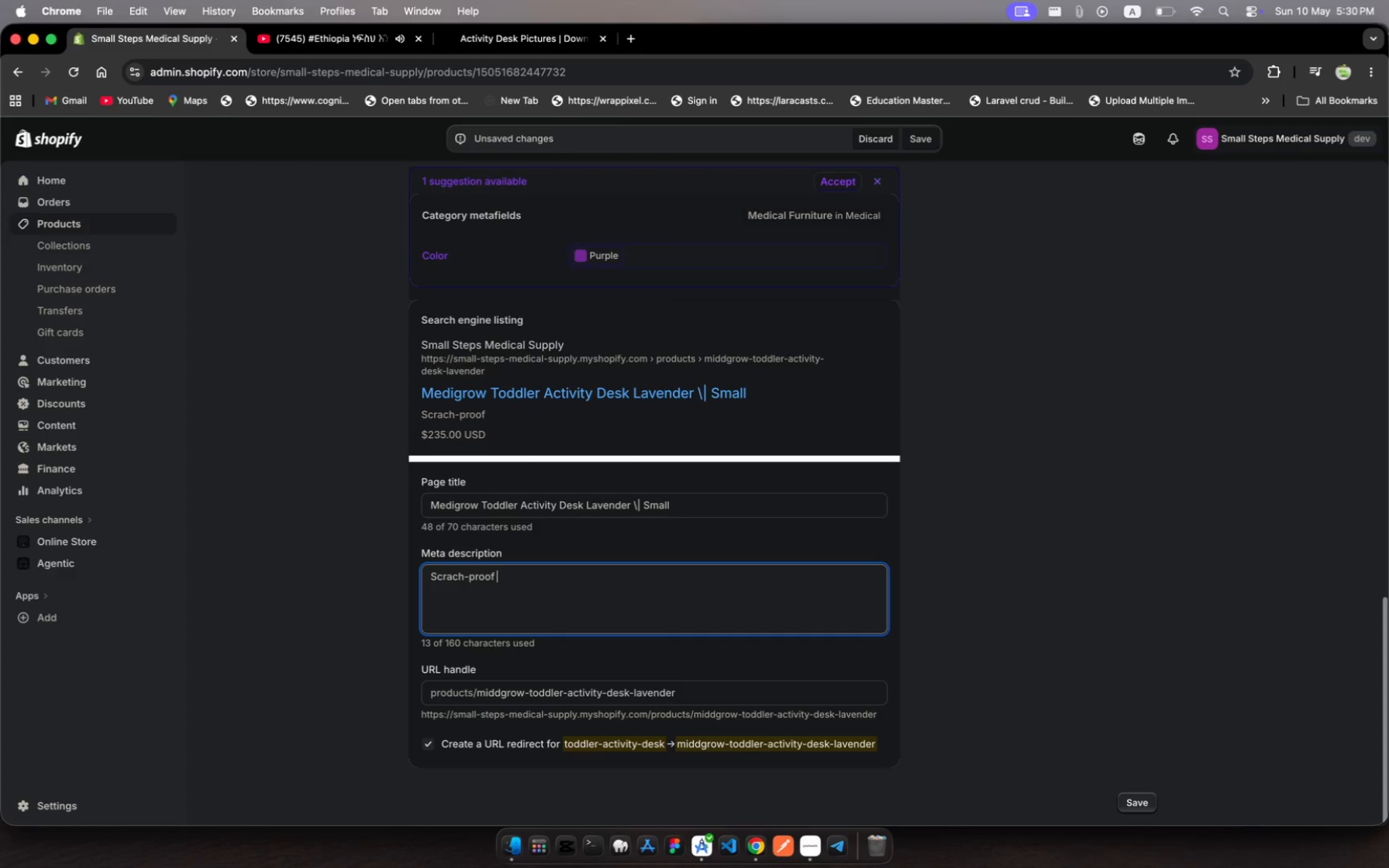 
type(toddler activity )
 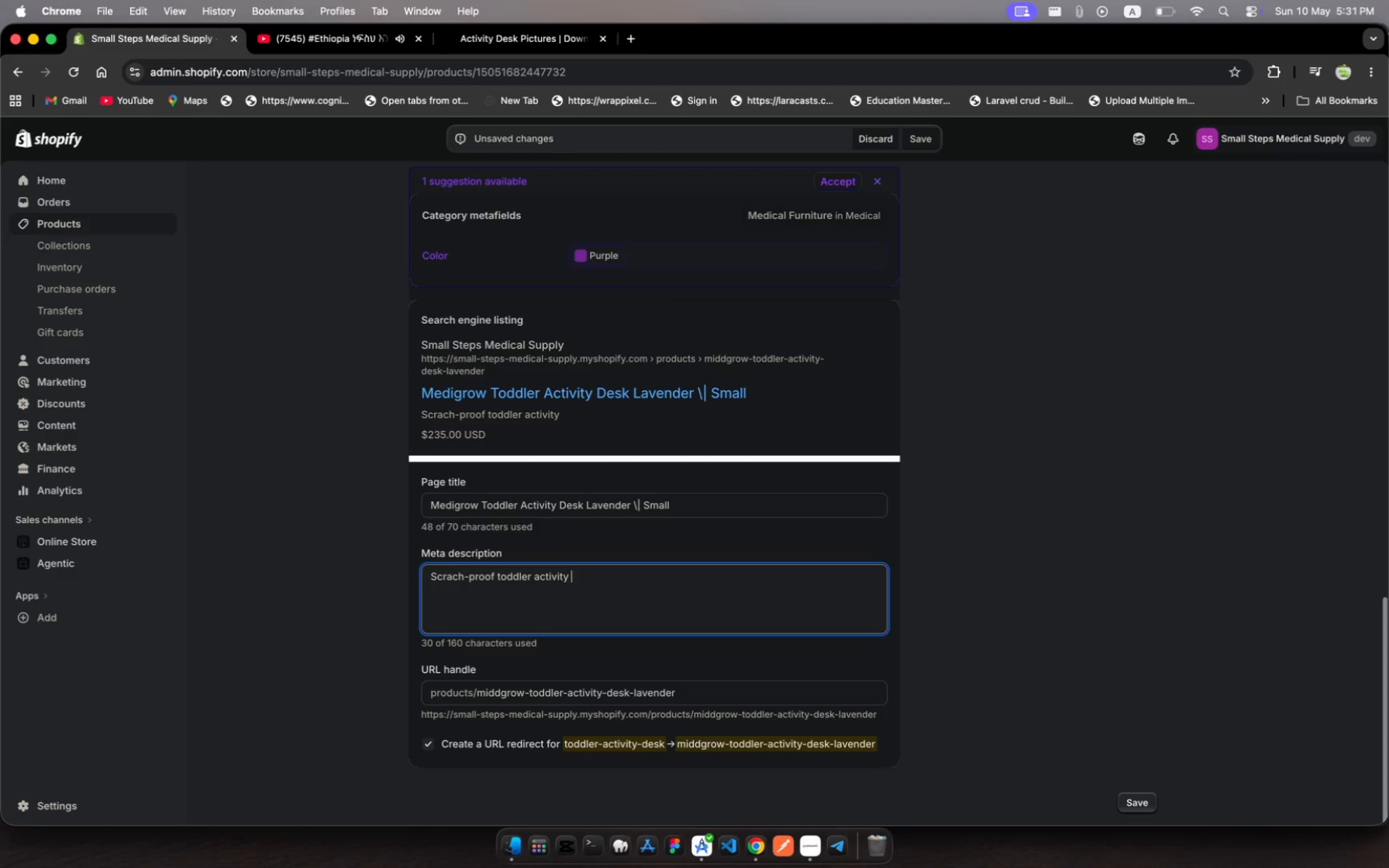 
type(desk for pediatric waiting rooms. Easy-to-sanitize surfaces )
key(Backspace)
type(, individual )
 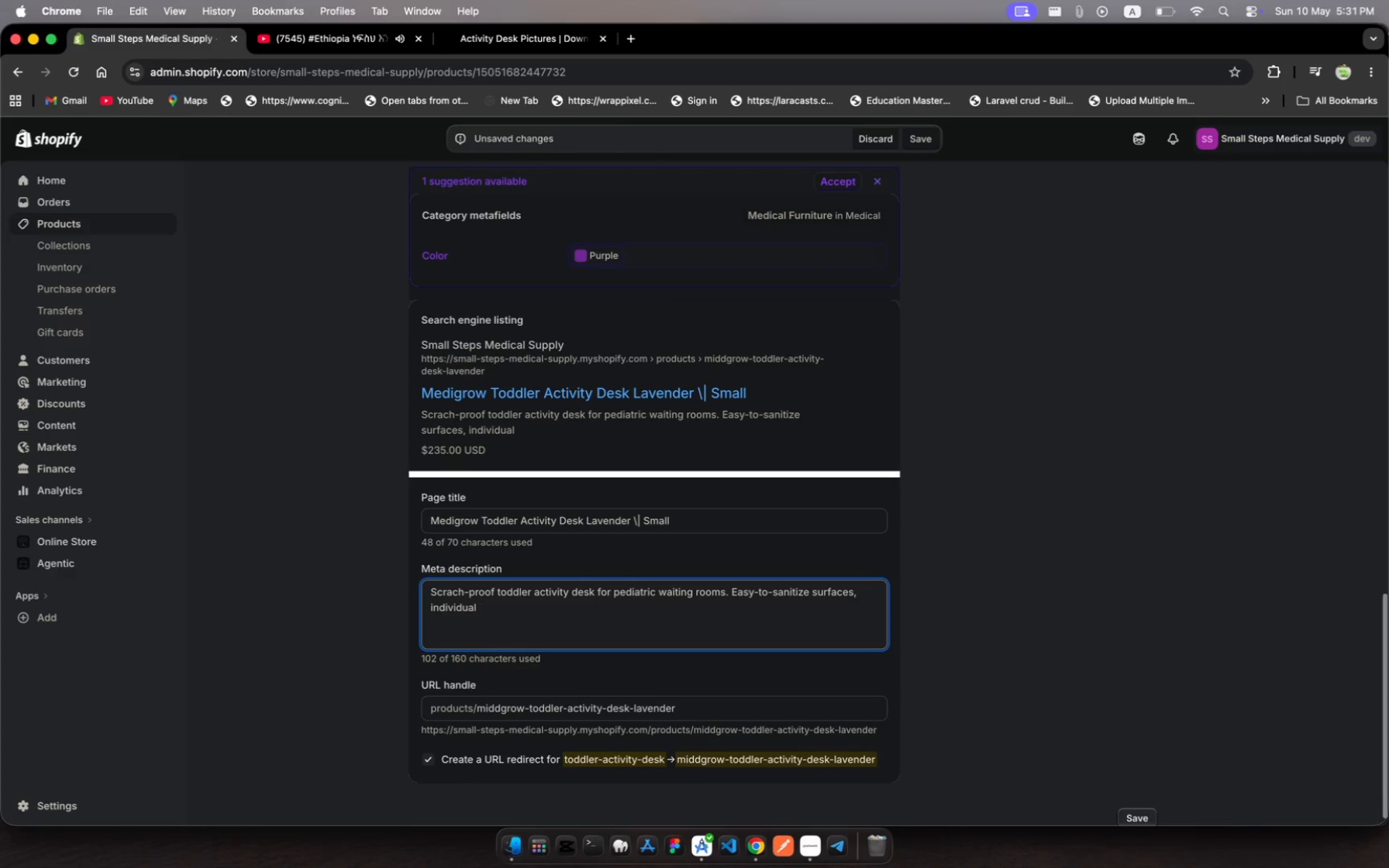 
type(focs space)
 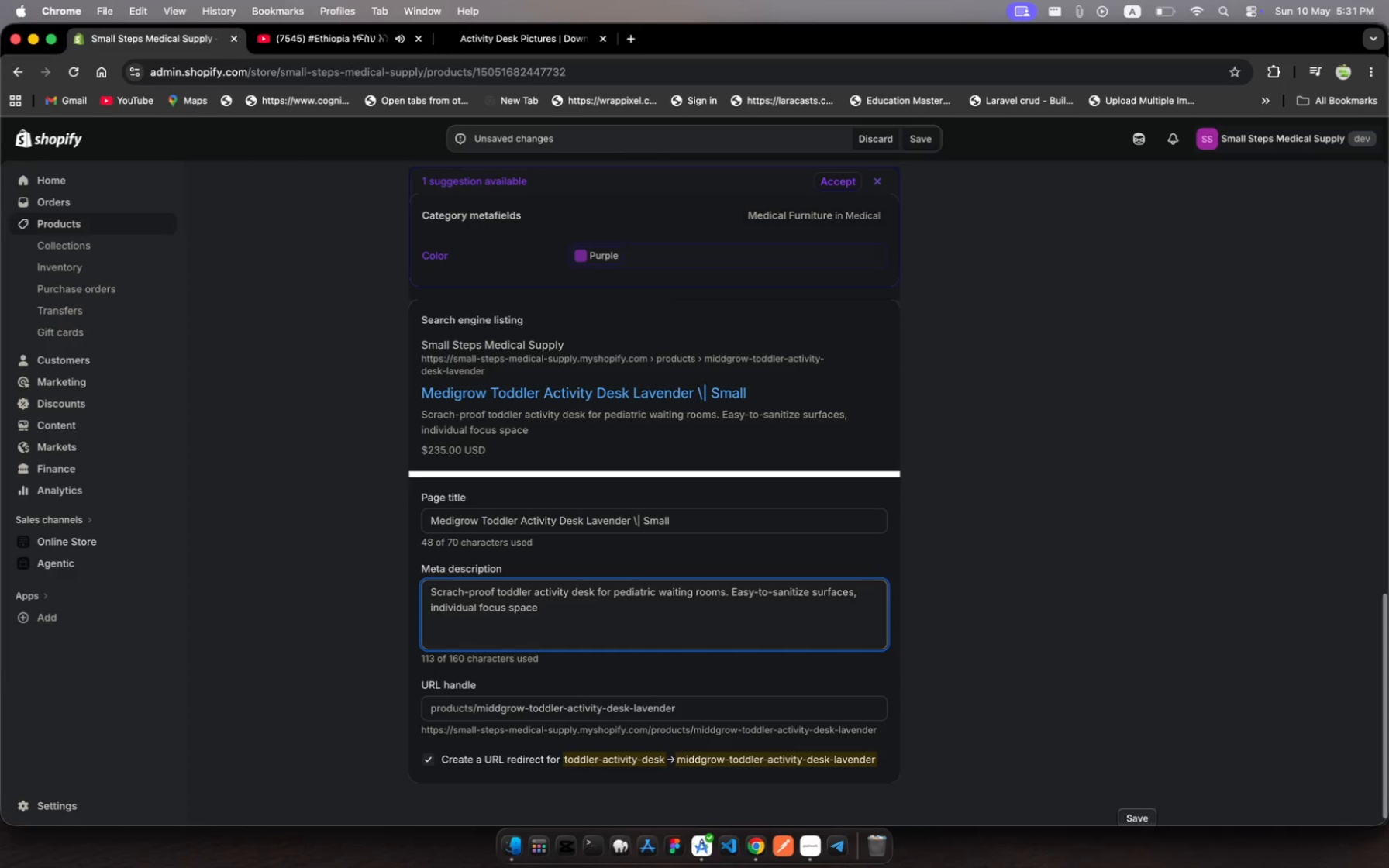 
hold_key(key=U, duration=0.39)
 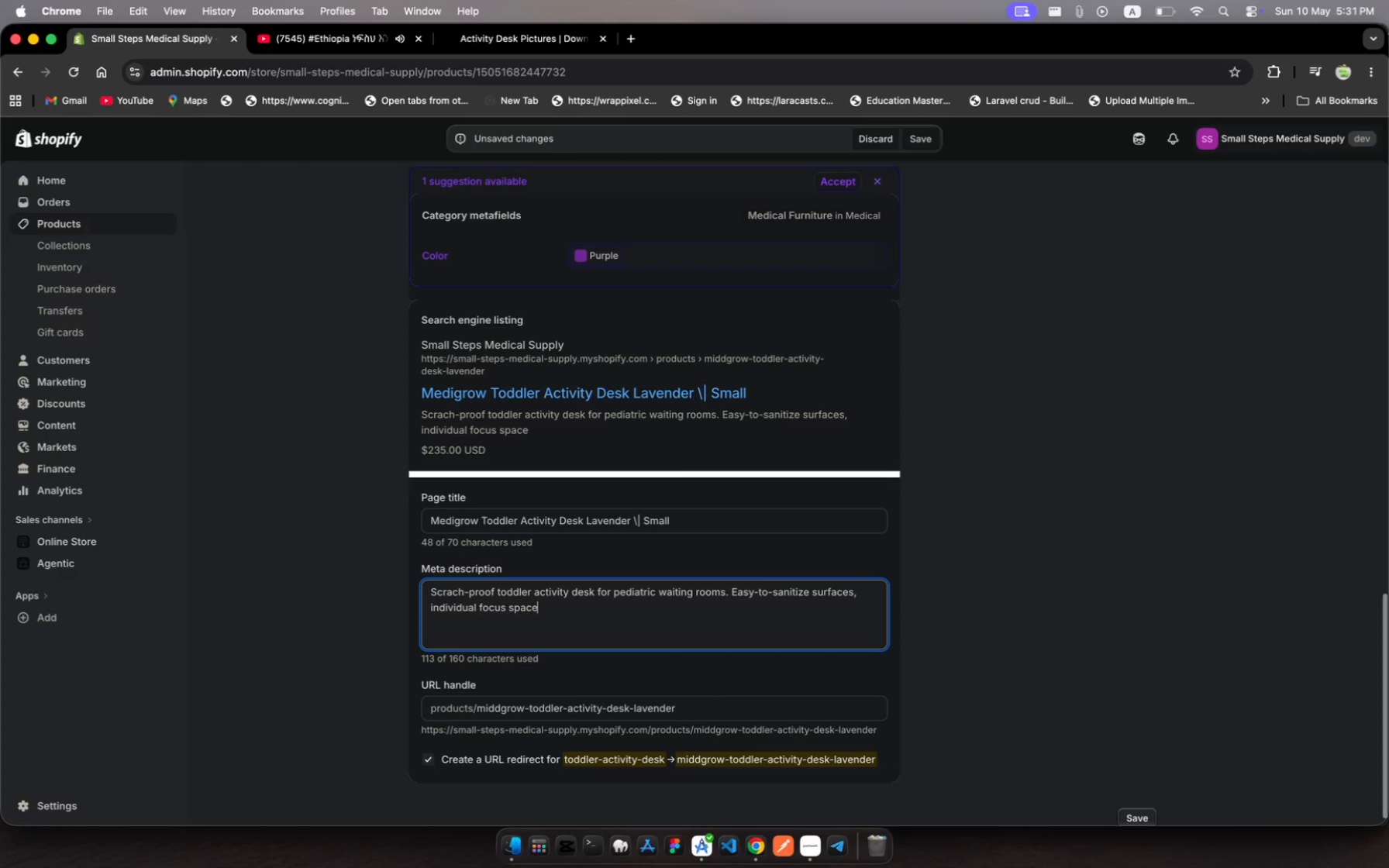 
type(. Enhancd )
key(Backspace)
key(Backspace)
key(Backspace)
key(Backspace)
key(Backspace)
key(Backspace)
key(Backspace)
type(chanted Forest design.)
 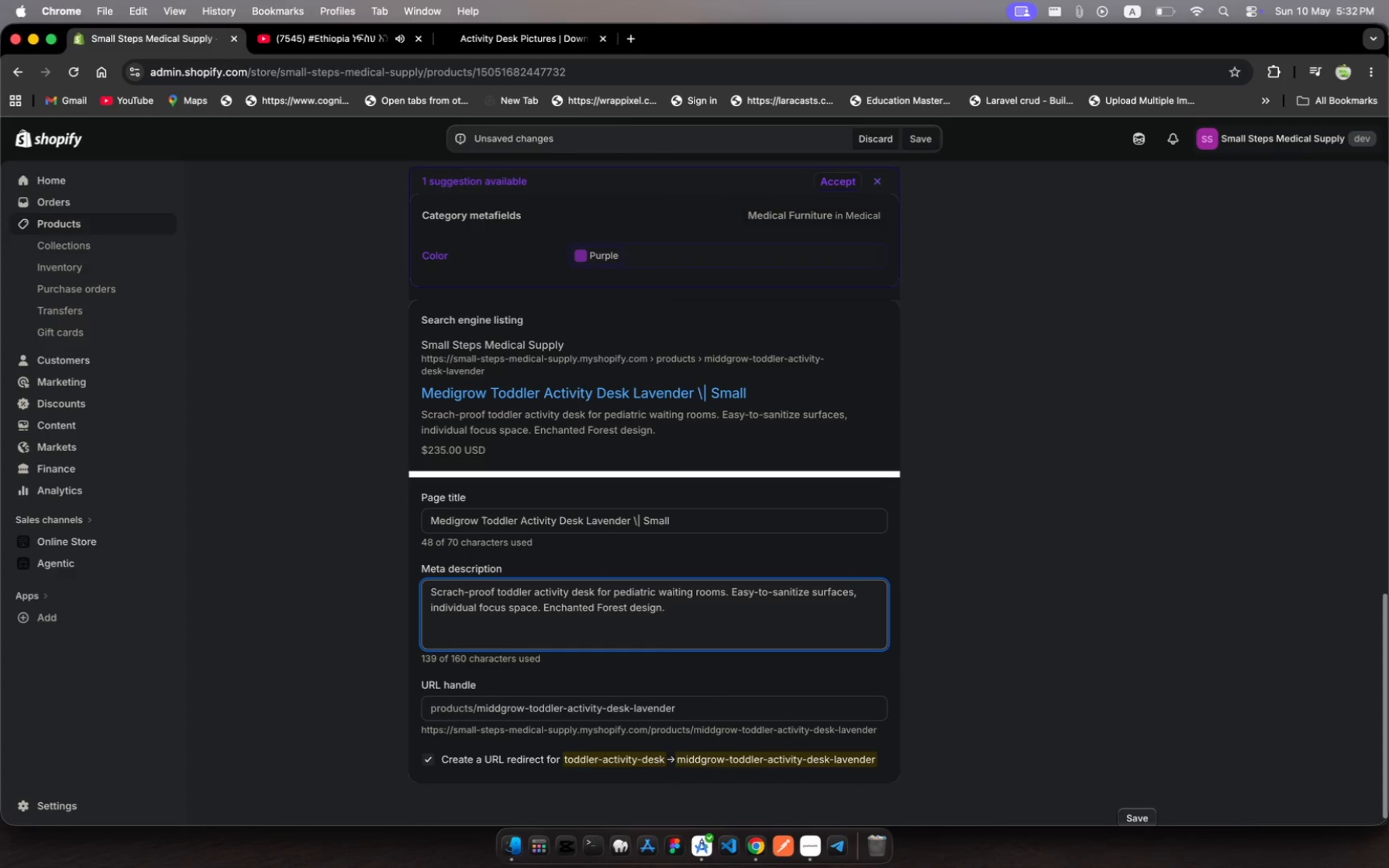 
scroll: coordinate [773, 607], scroll_direction: down, amount: 129.0
 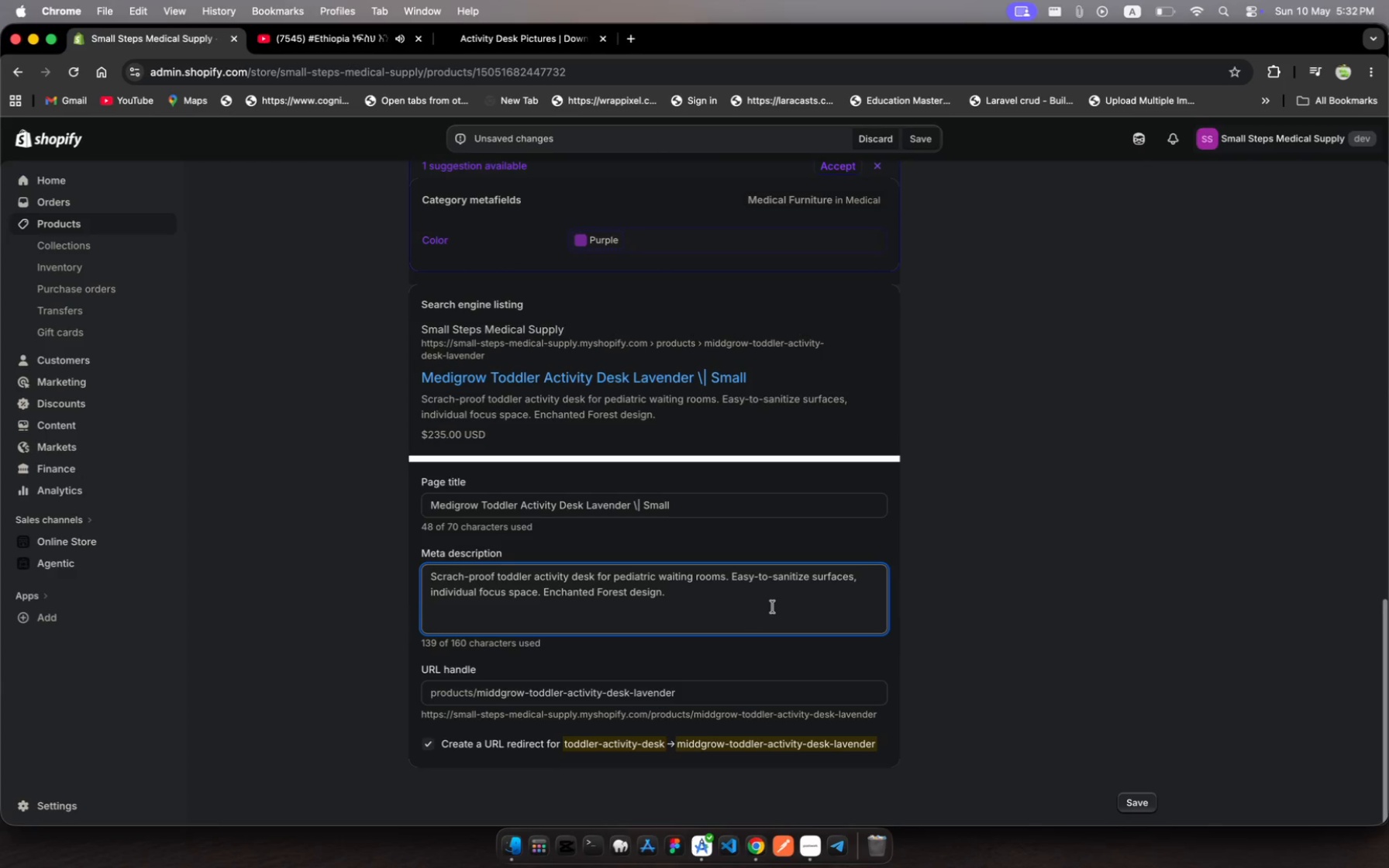 
scroll: coordinate [773, 607], scroll_direction: up, amount: 674.0
 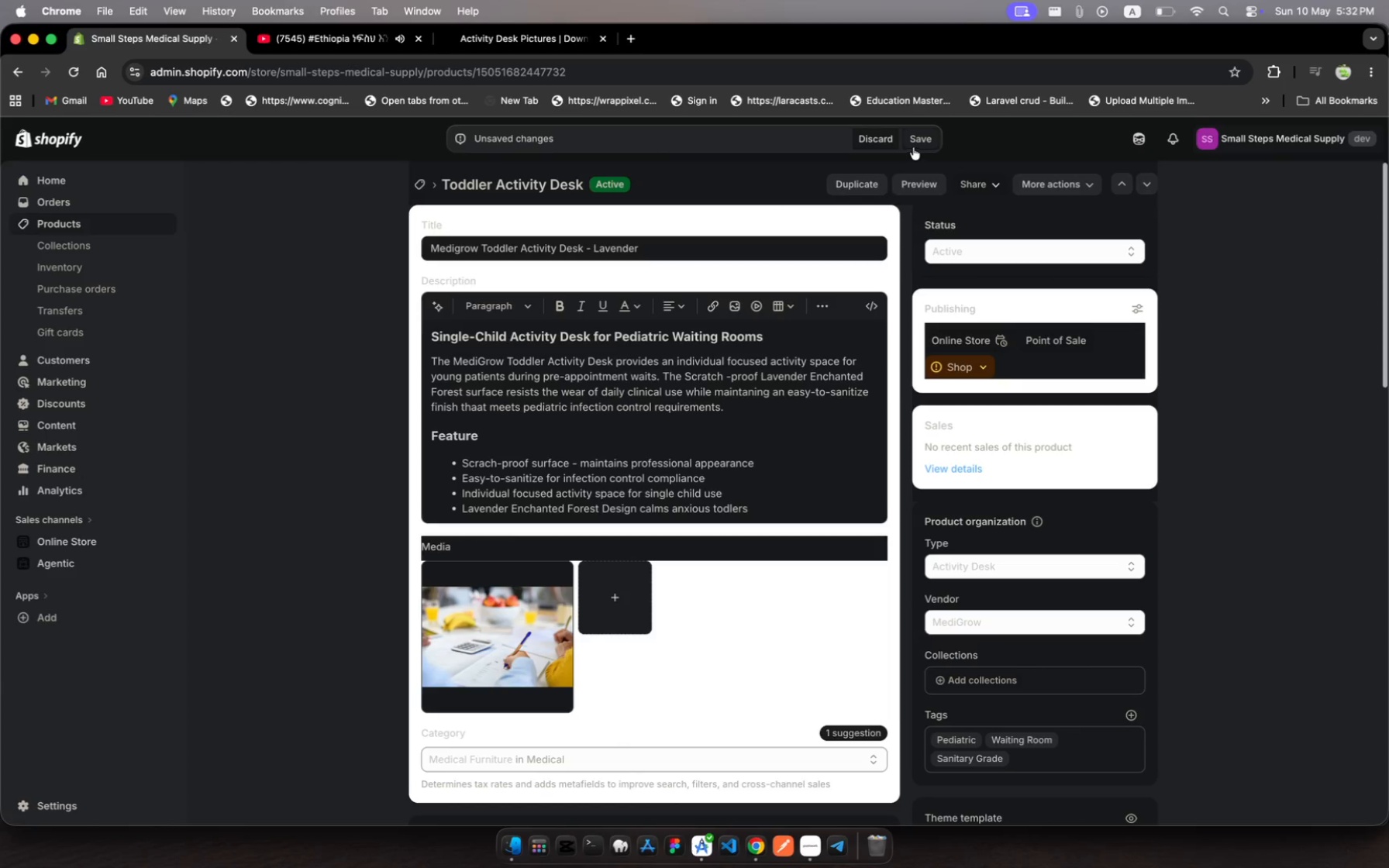 
left_click([922, 141])
 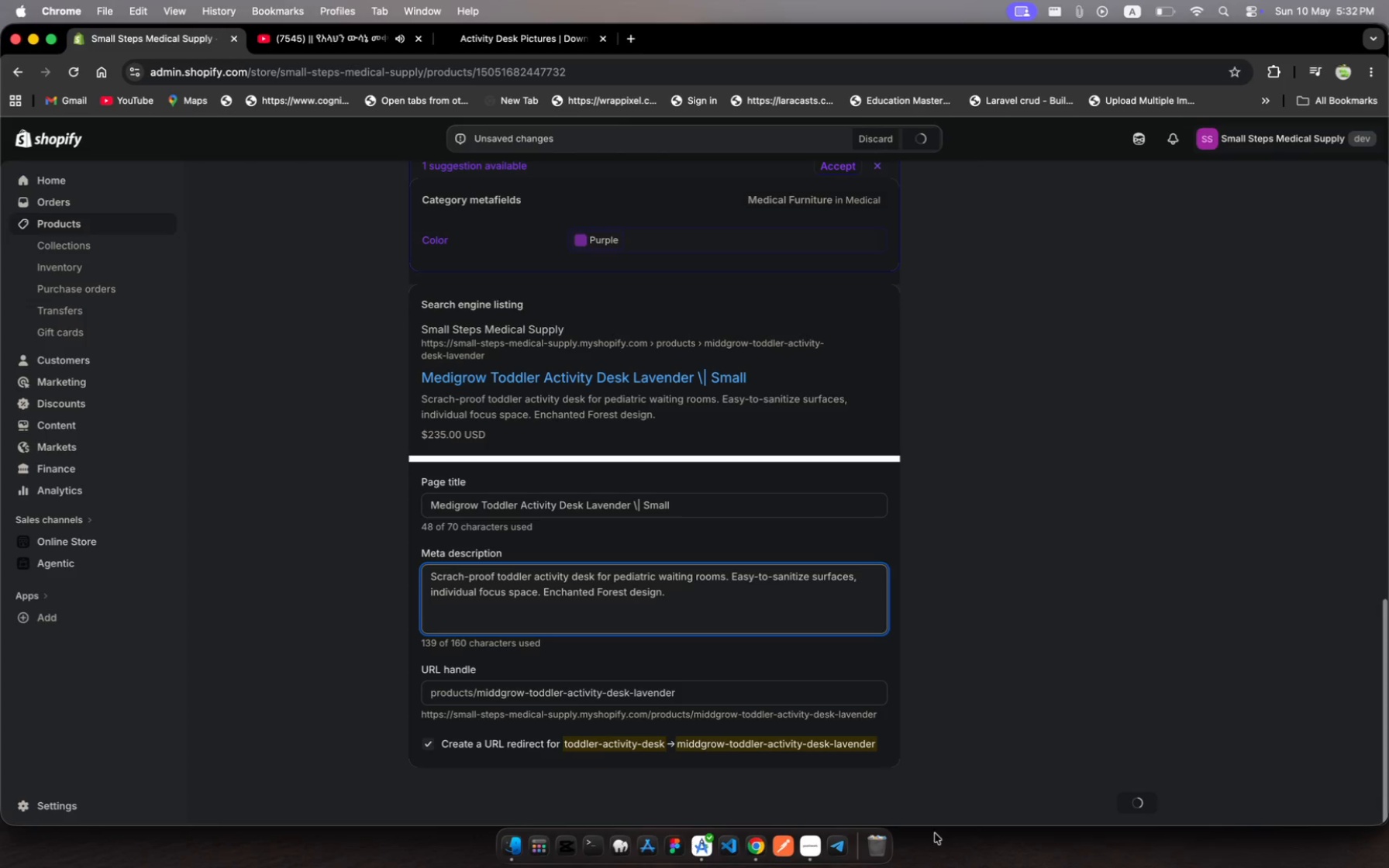 
wait(6.13)
 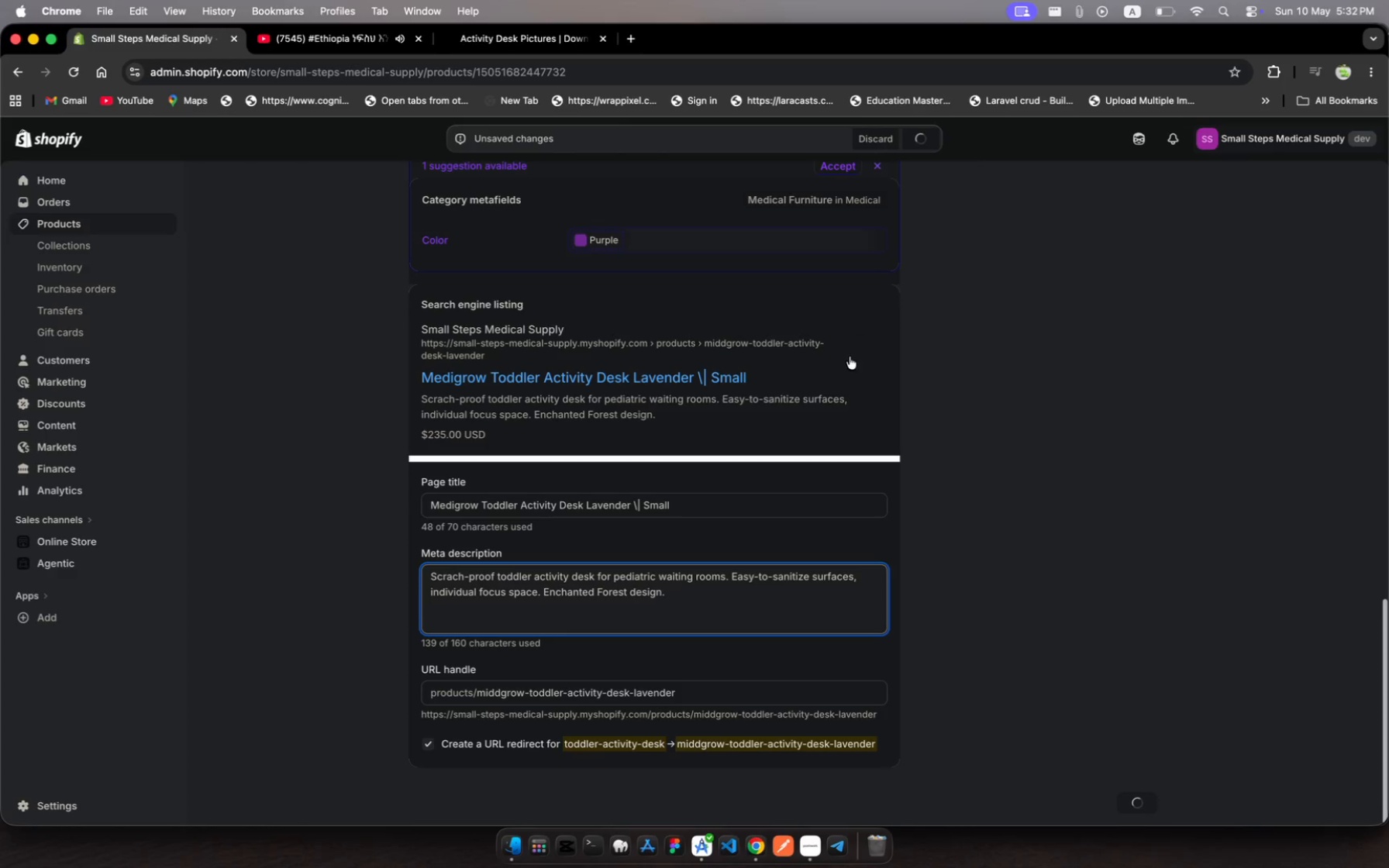 
left_click([809, 848])